 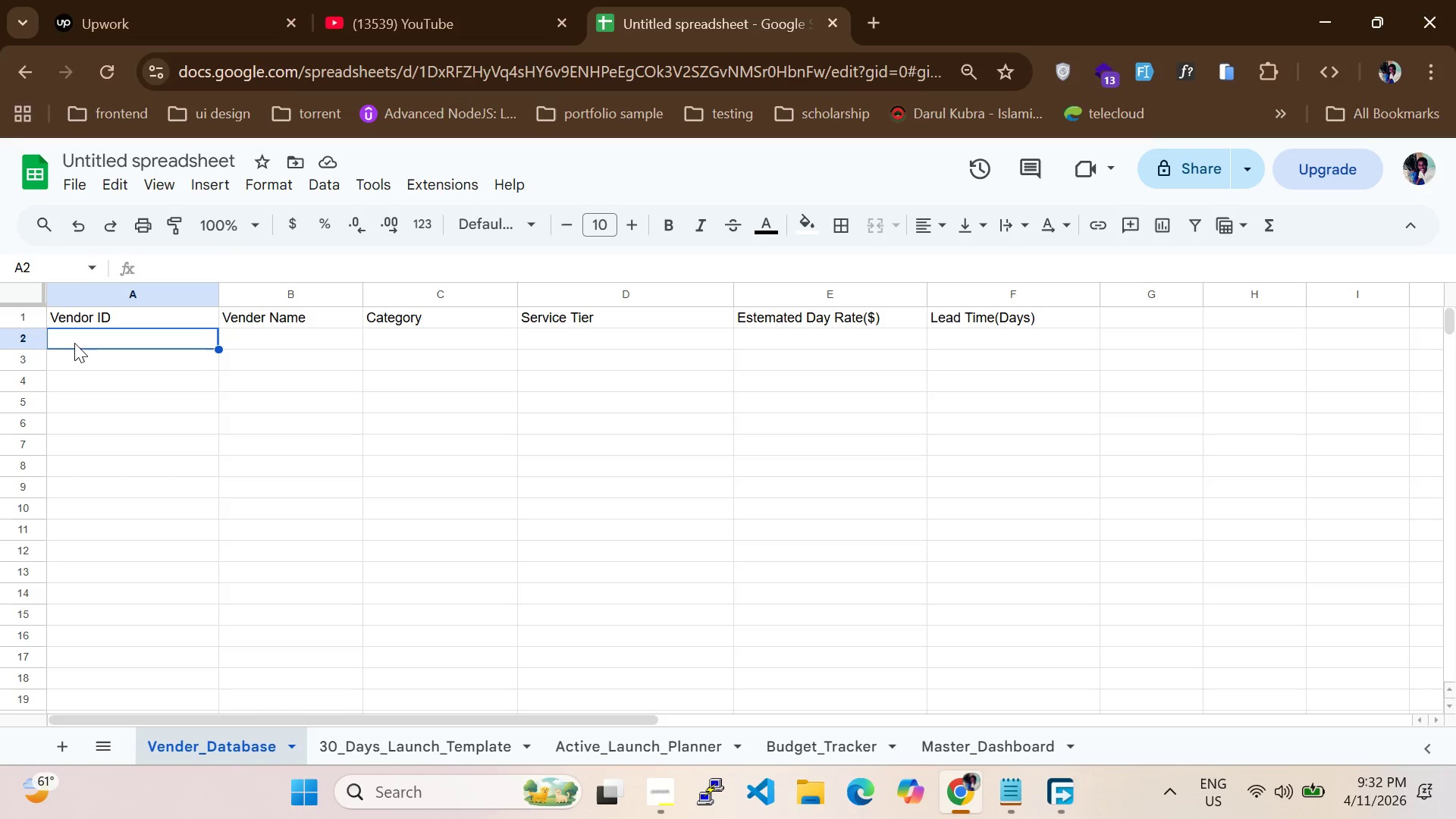 
type(V001)
 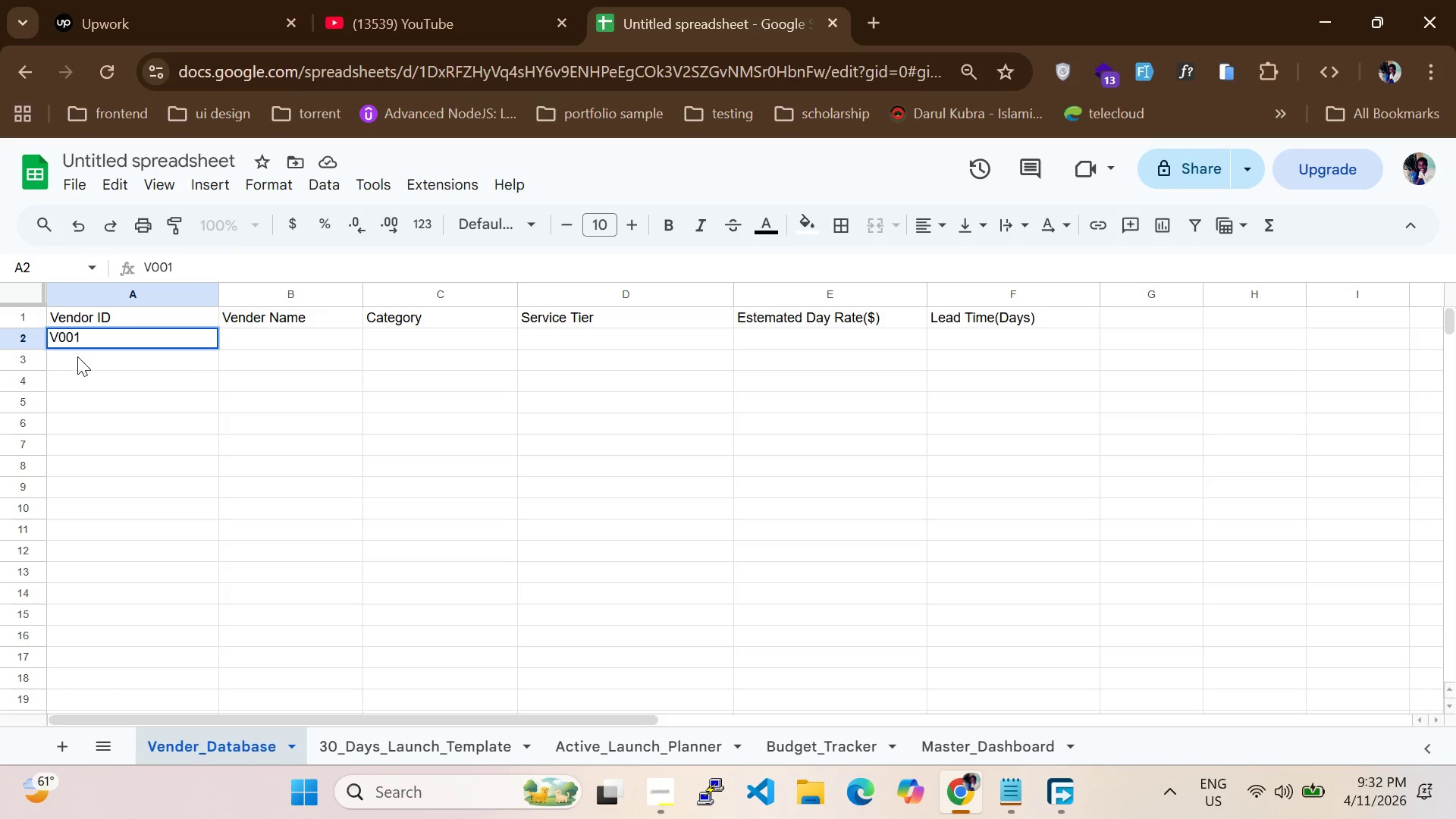 
left_click([77, 358])
 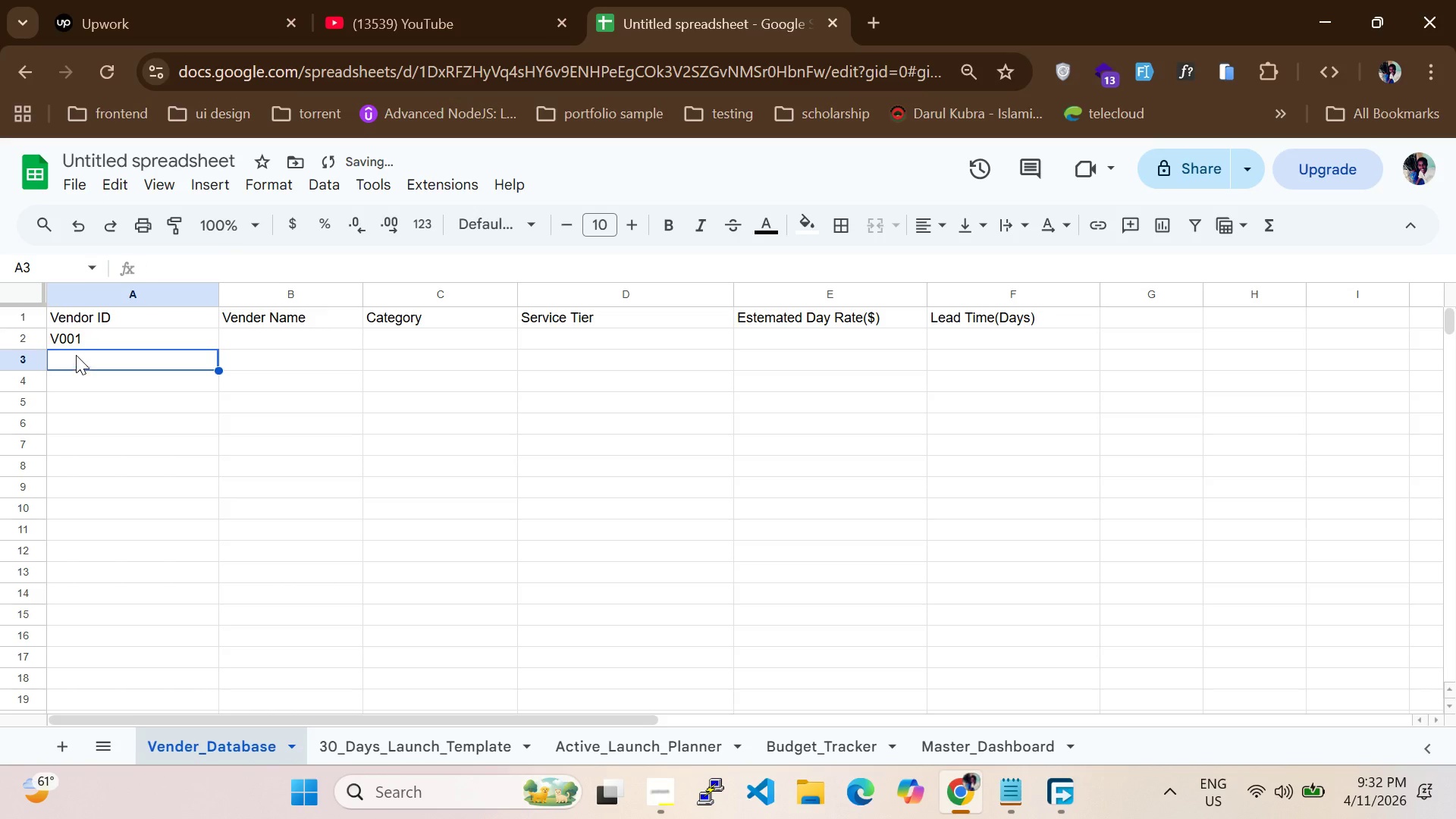 
left_click([80, 334])
 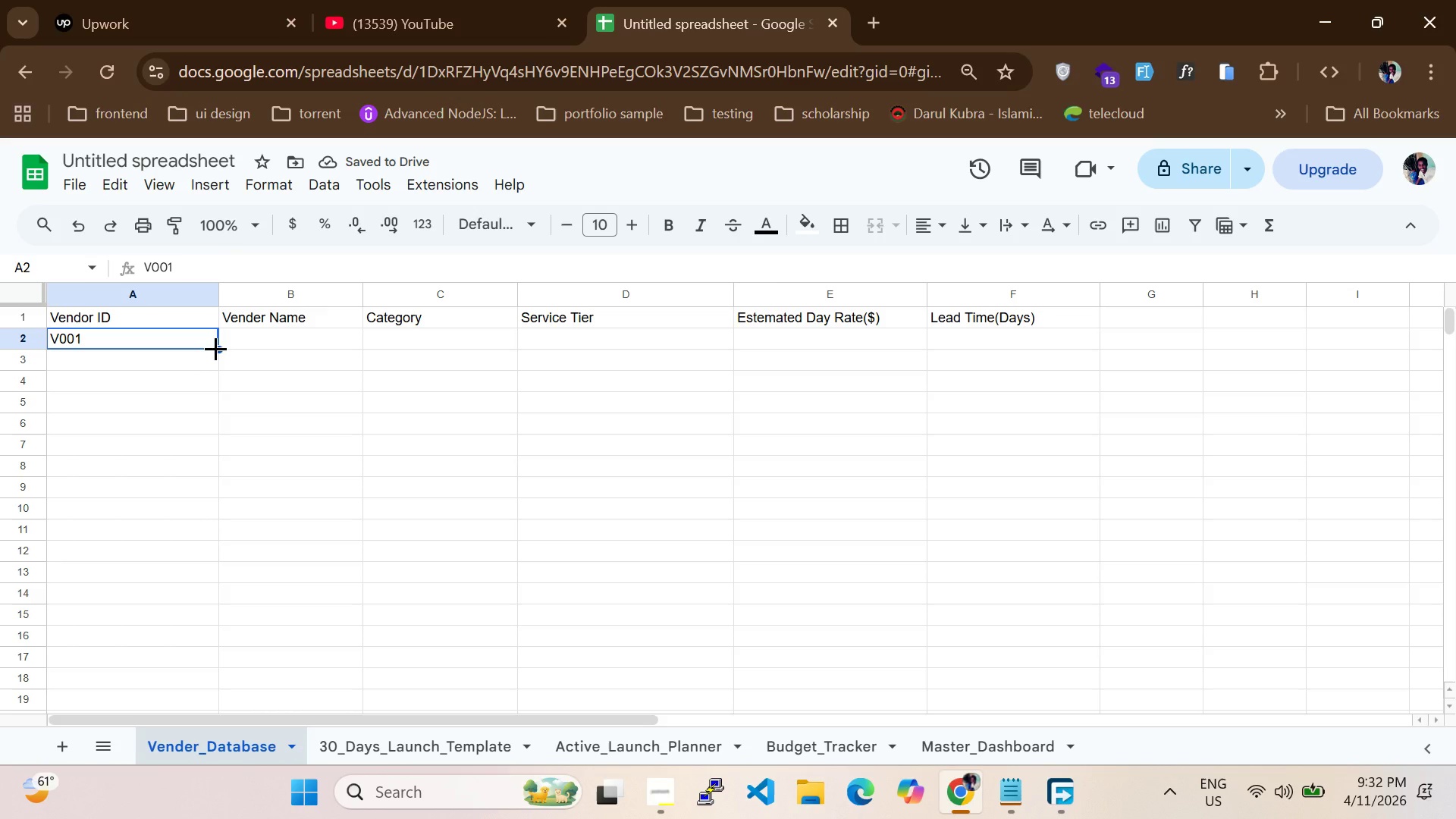 
left_click_drag(start_coordinate=[218, 351], to_coordinate=[209, 629])
 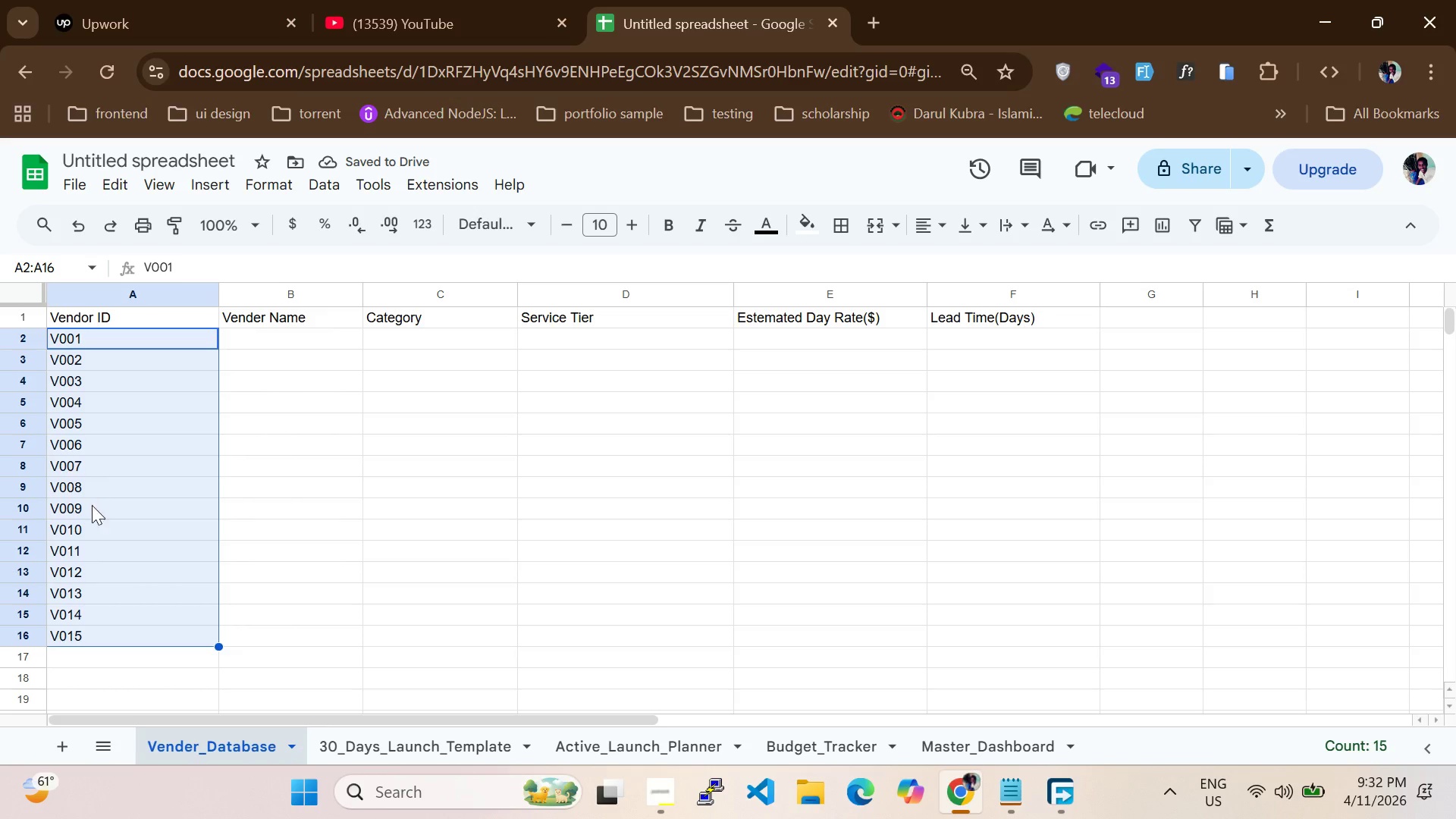 
wait(9.44)
 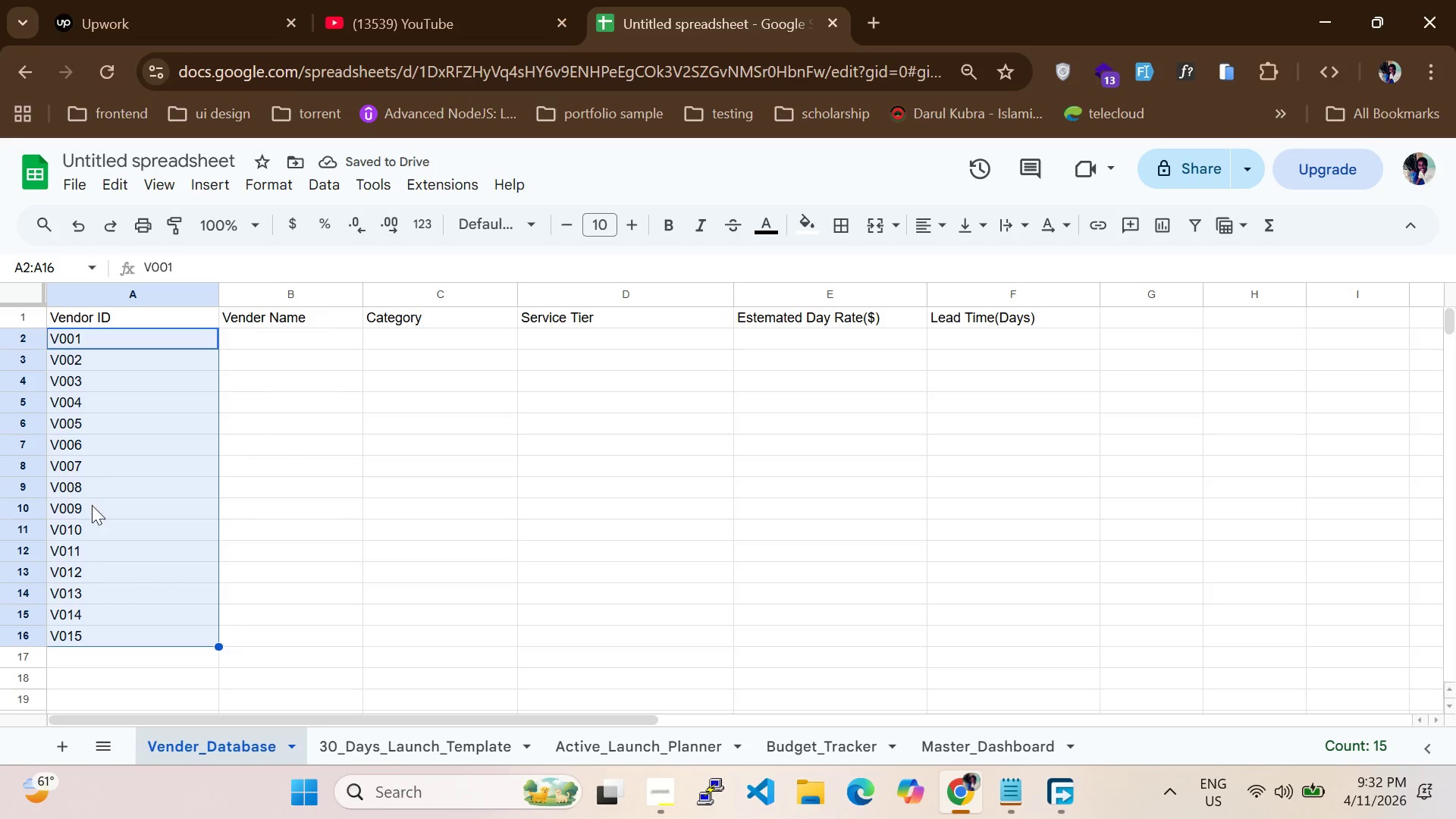 
left_click([253, 341])
 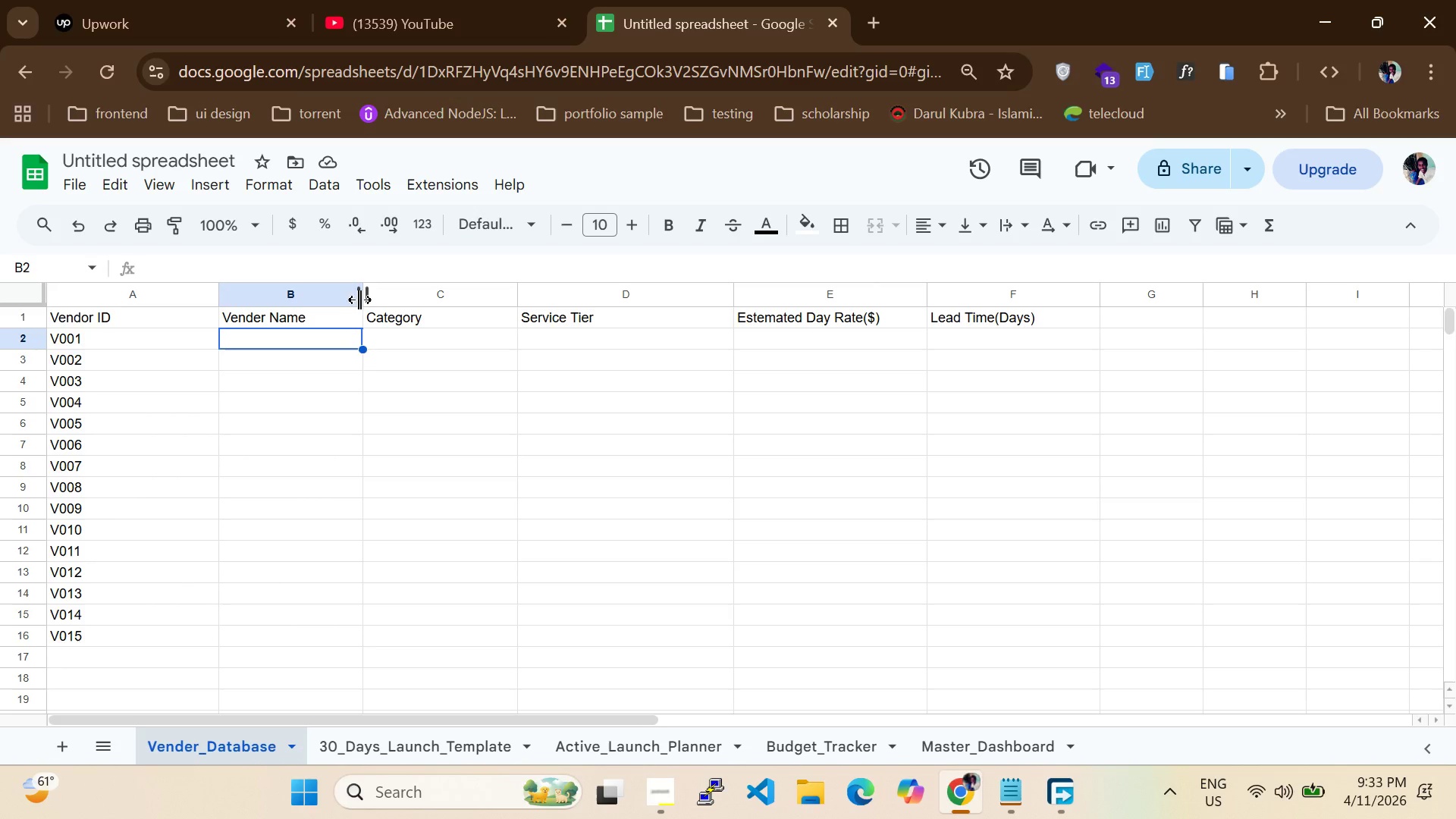 
left_click_drag(start_coordinate=[366, 300], to_coordinate=[387, 302])
 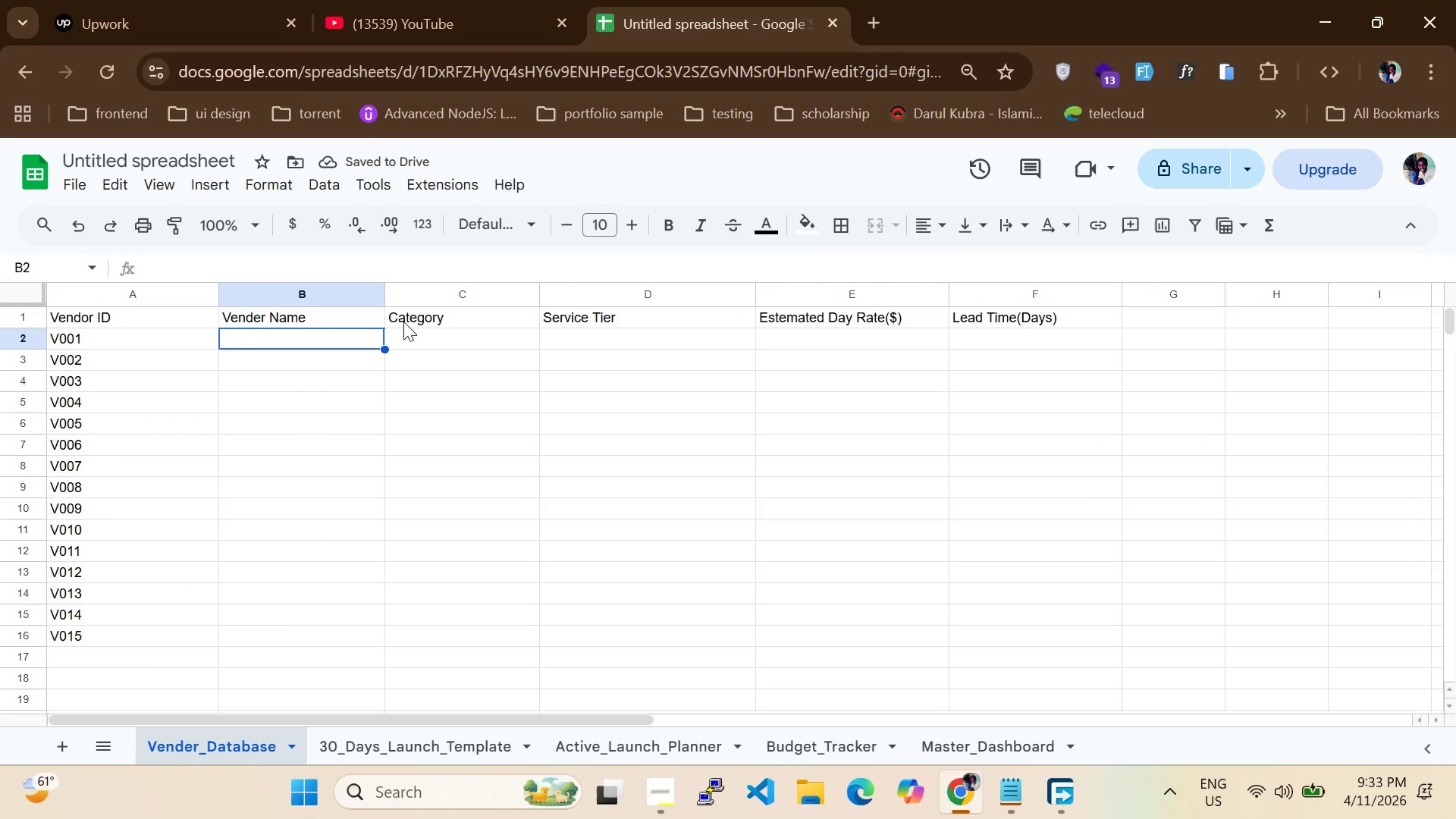 
left_click_drag(start_coordinate=[387, 300], to_coordinate=[494, 303])
 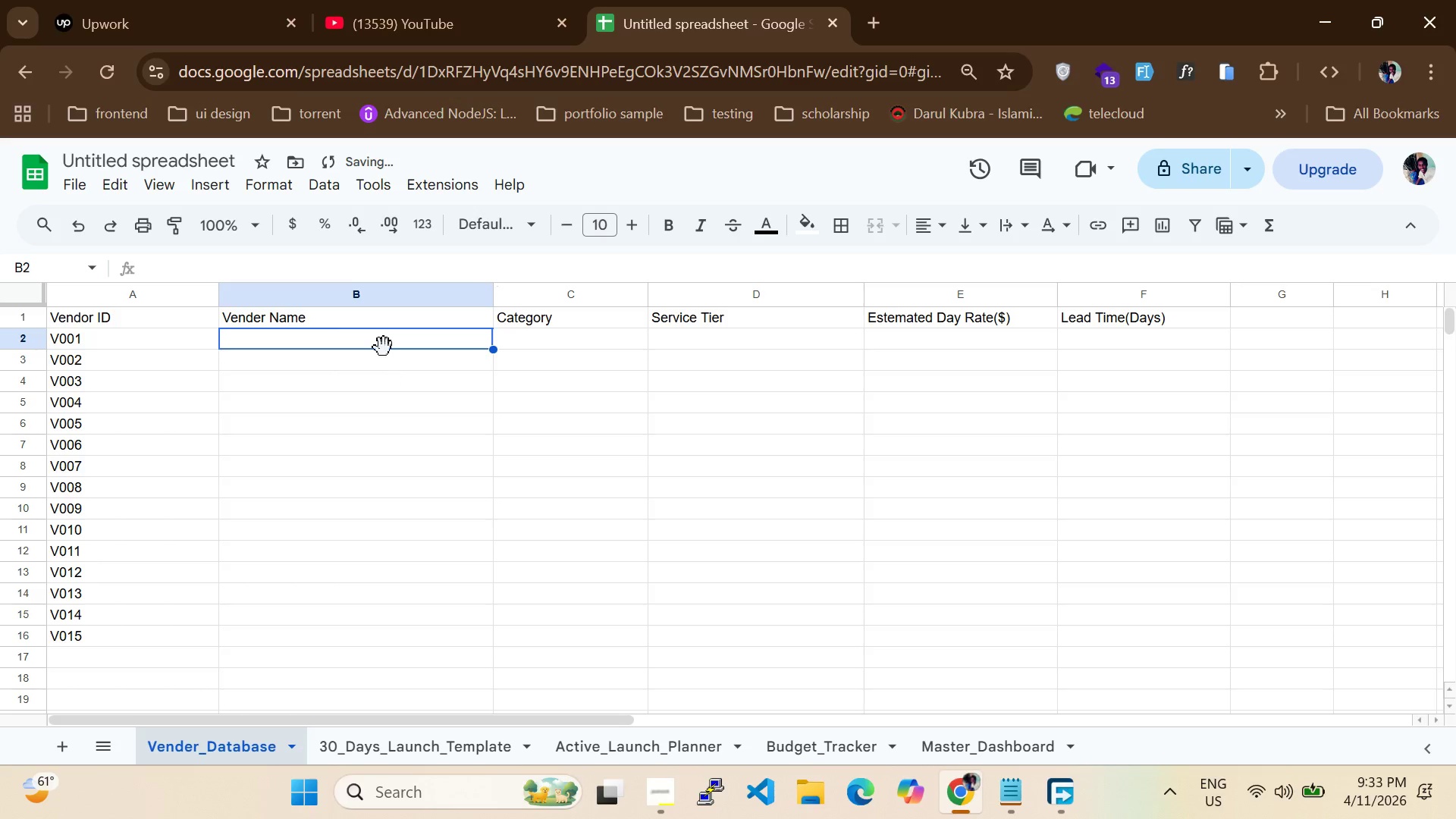 
left_click([384, 344])
 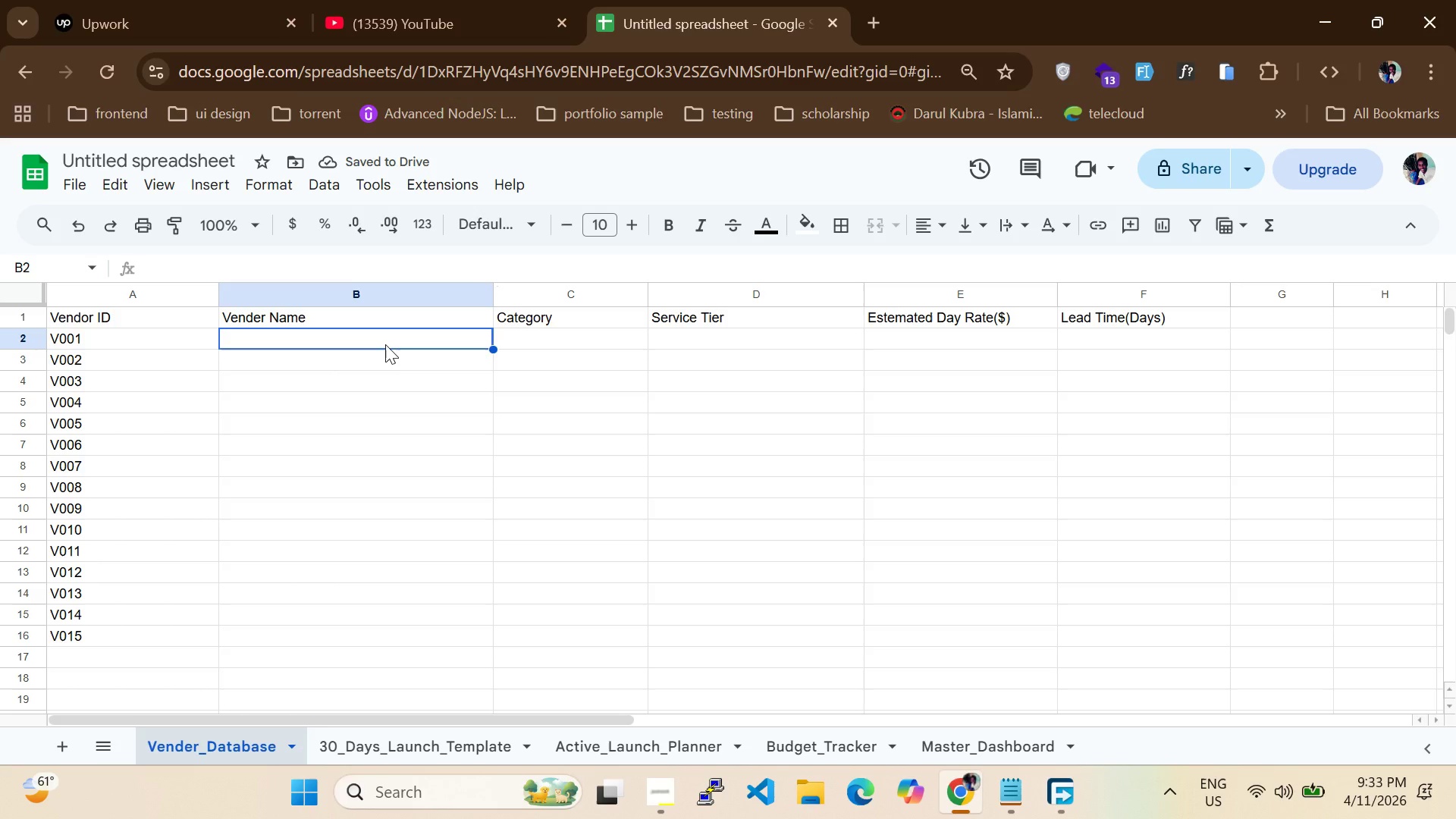 
type(Platinum Stagecraft)
 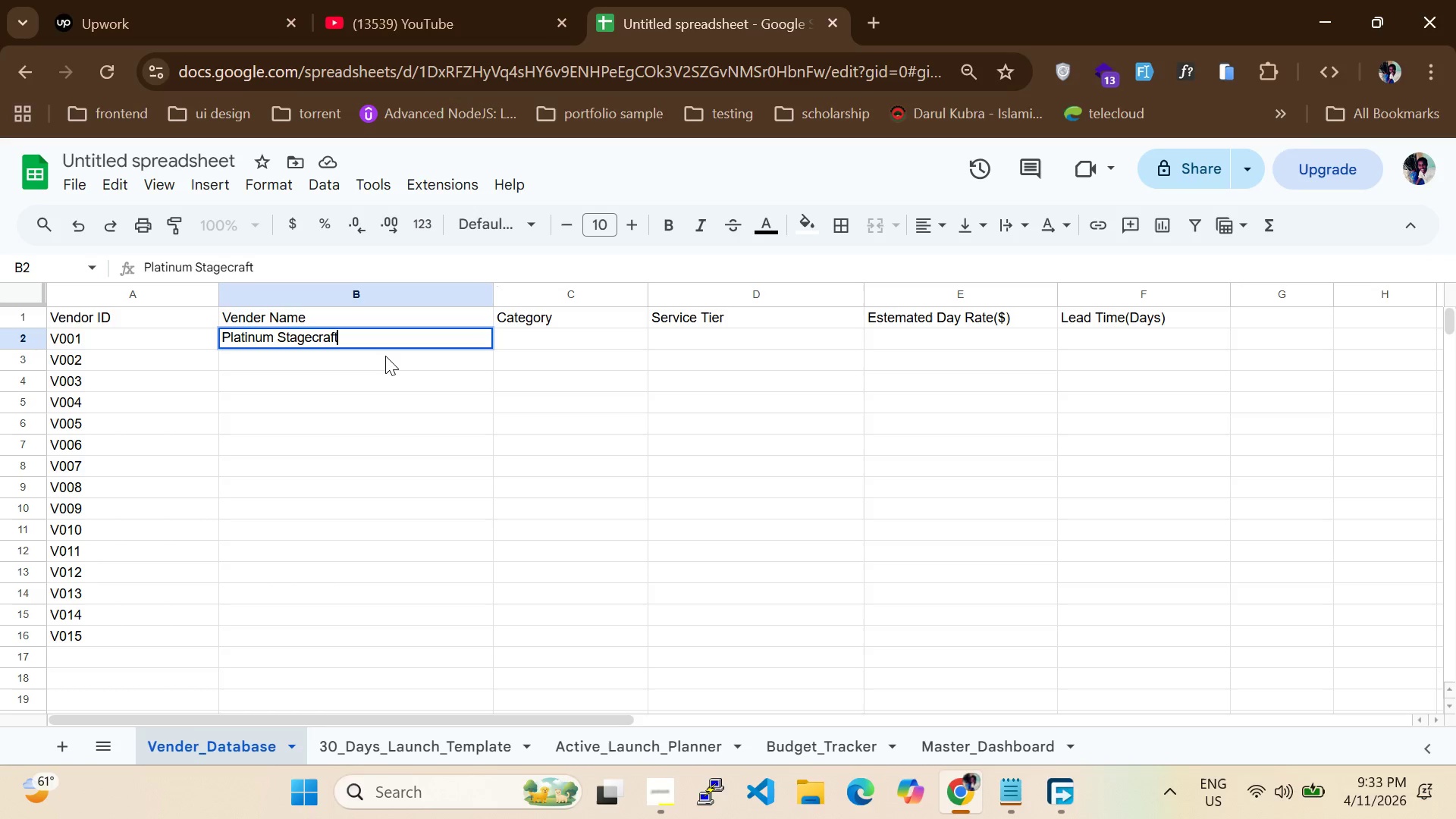 
left_click([385, 366])
 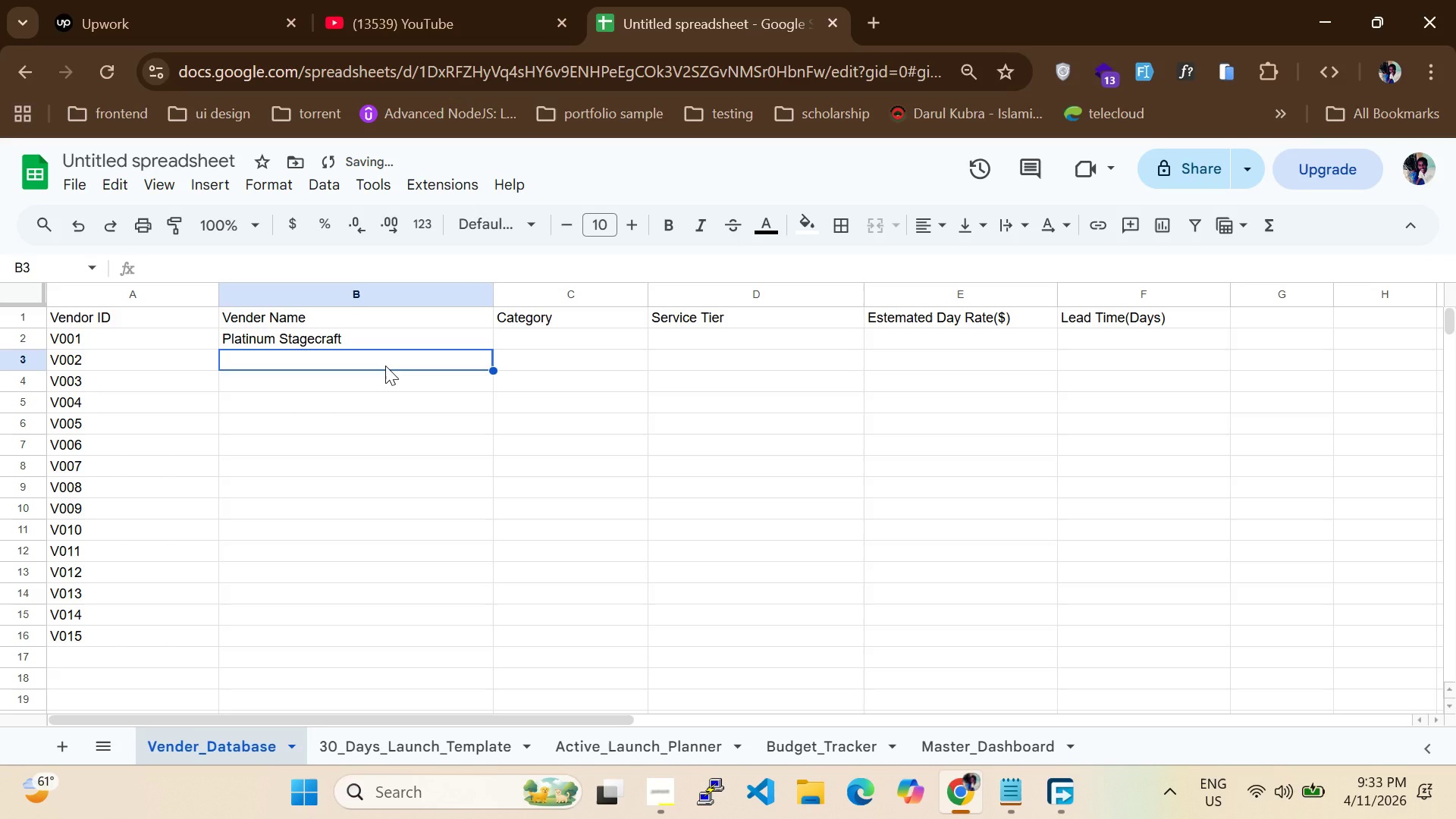 
type(LuxeLayer)
 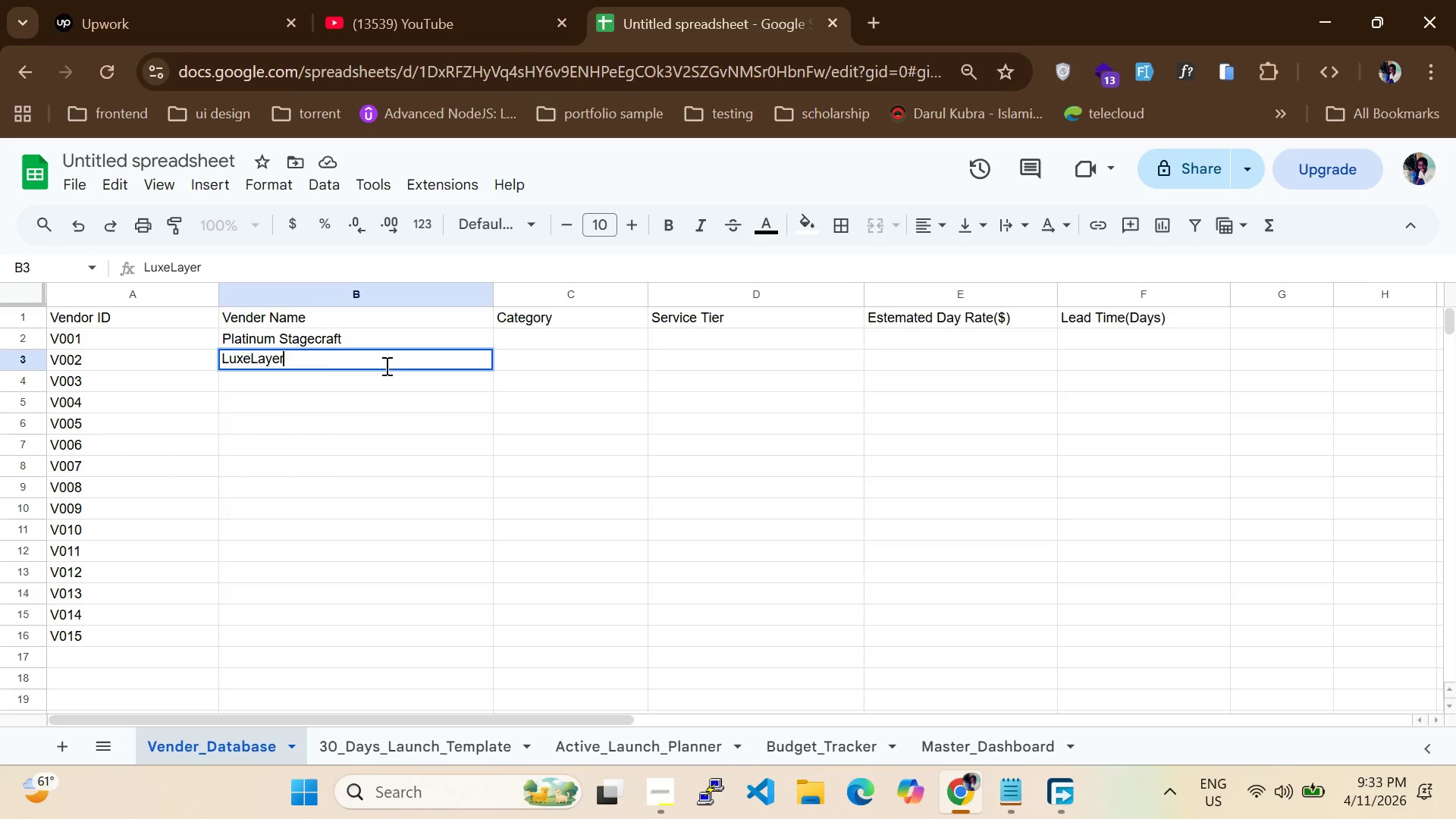 
wait(7.48)
 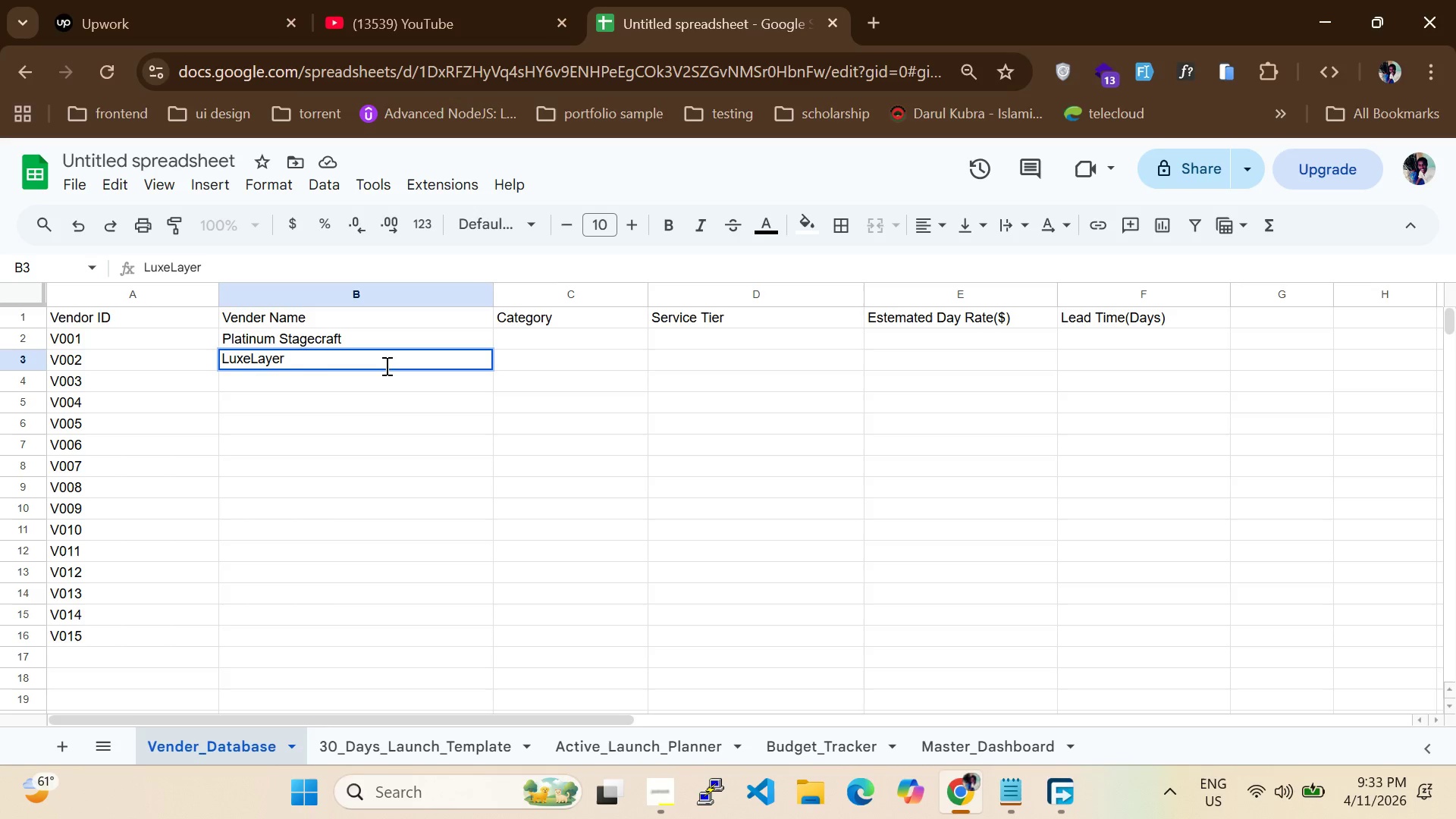 
type( Interiors)
 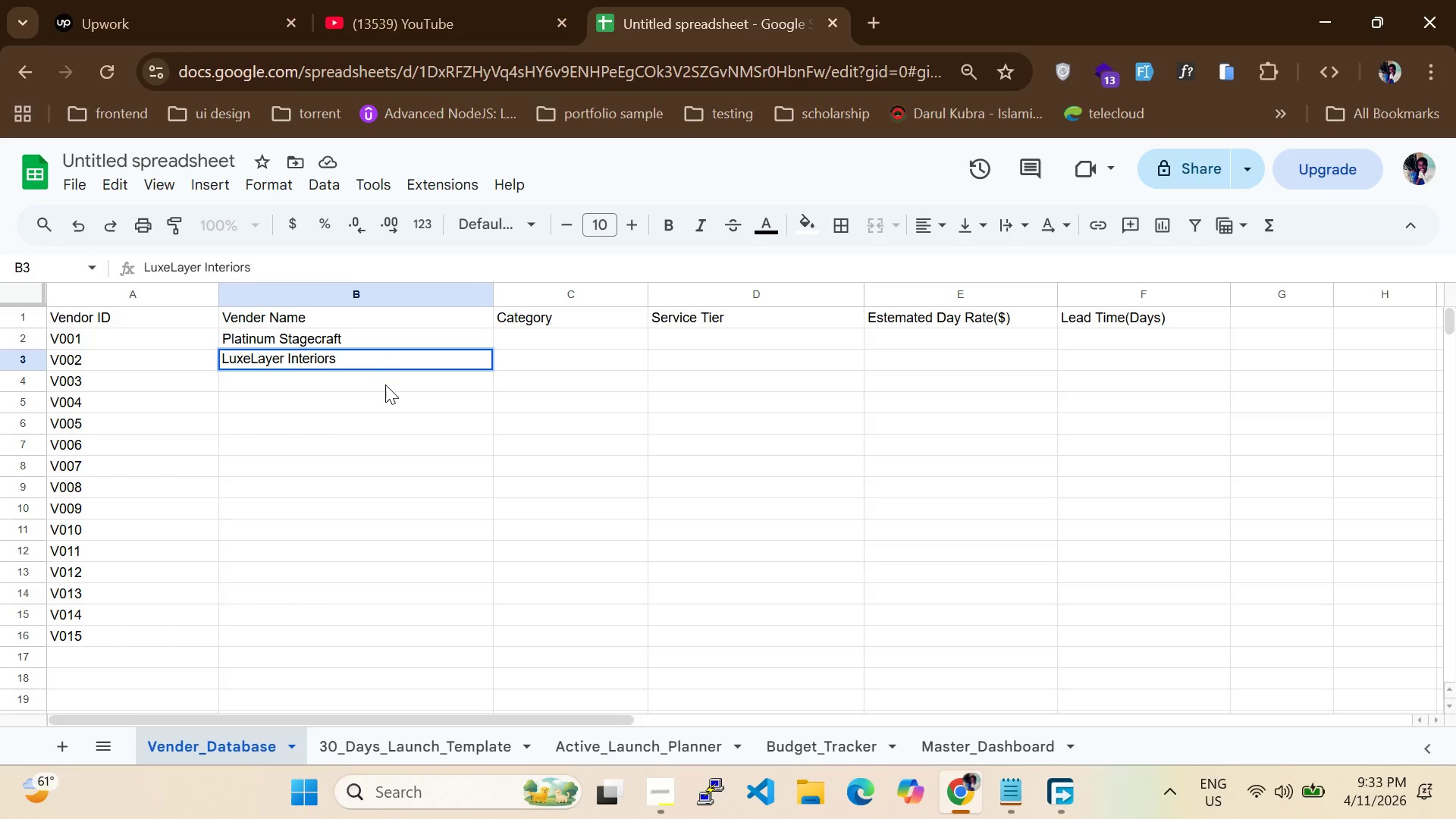 
left_click([385, 384])
 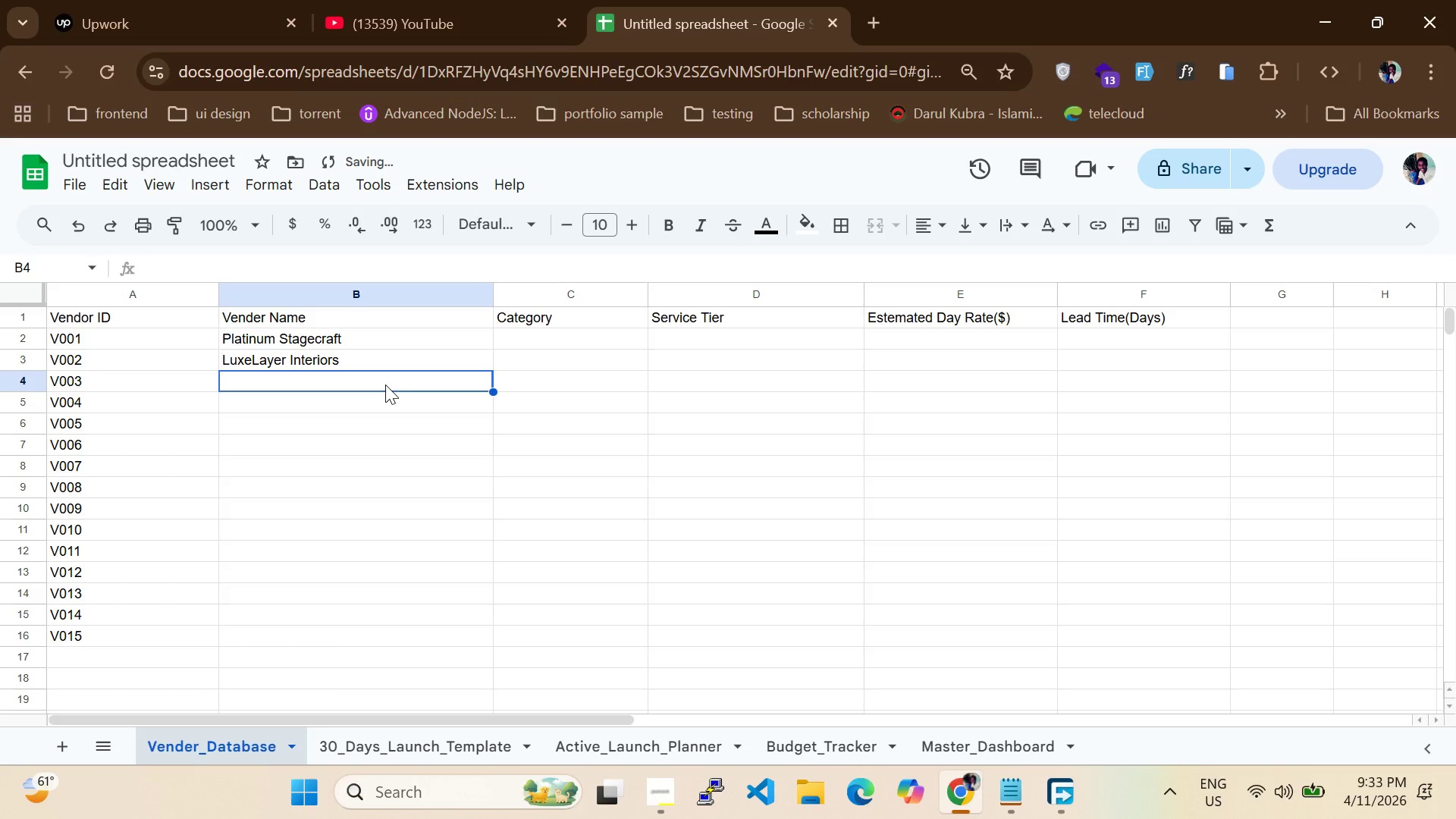 
type(AeRial)
key(Backspace)
key(Backspace)
key(Backspace)
type(rial Aesthetics)
 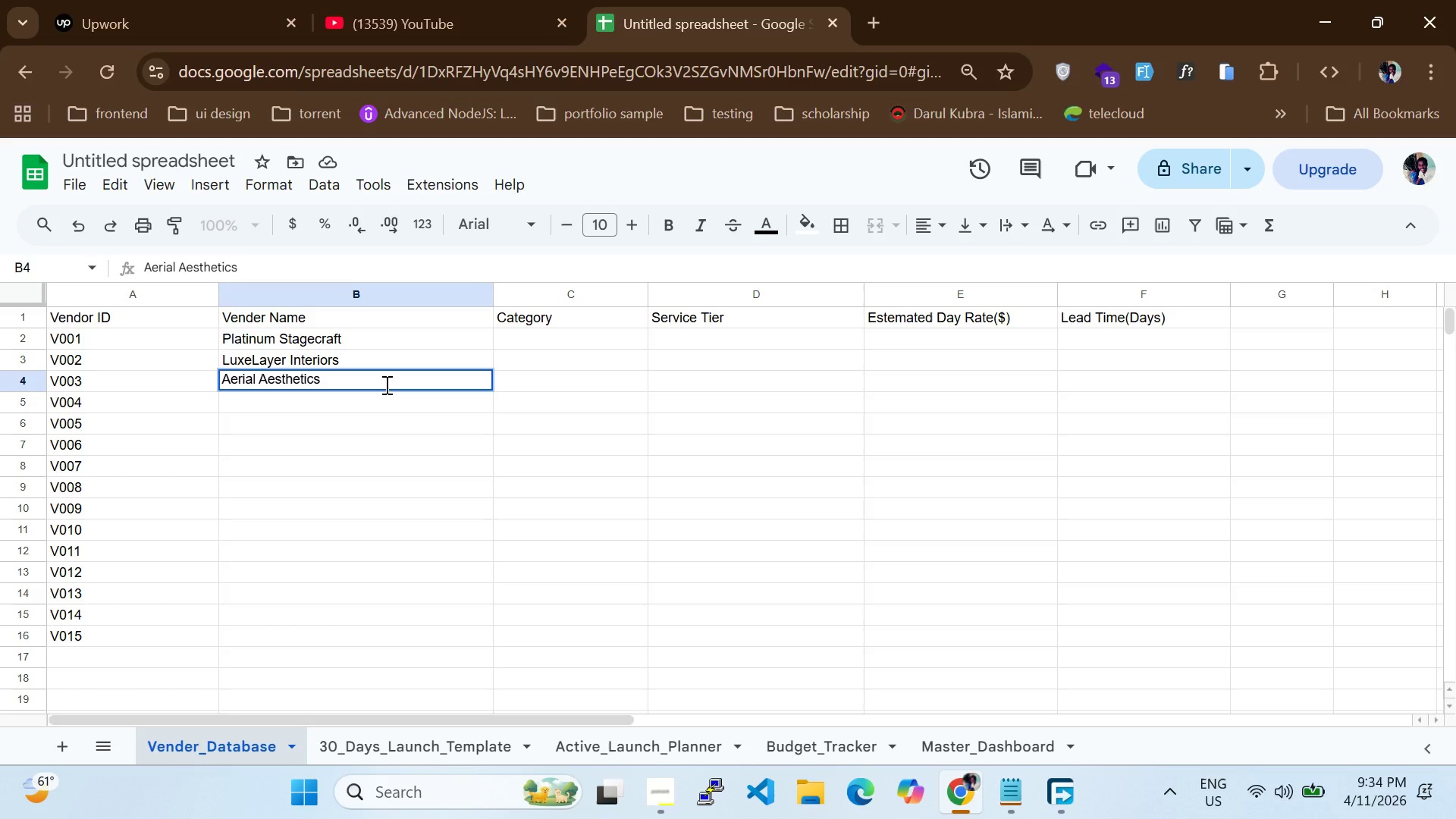 
left_click([388, 403])
 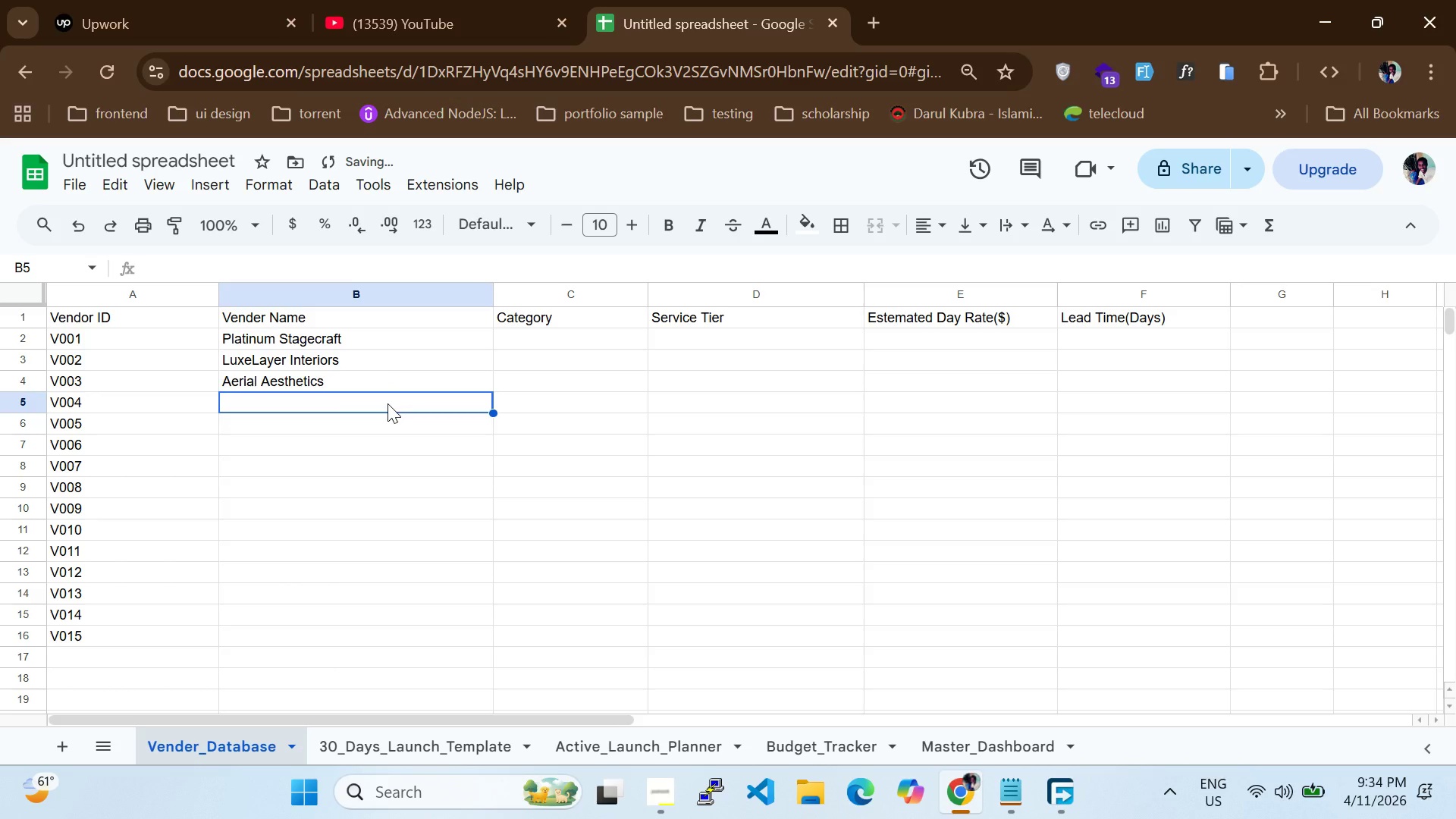 
type(SkyFrame Visuals)
 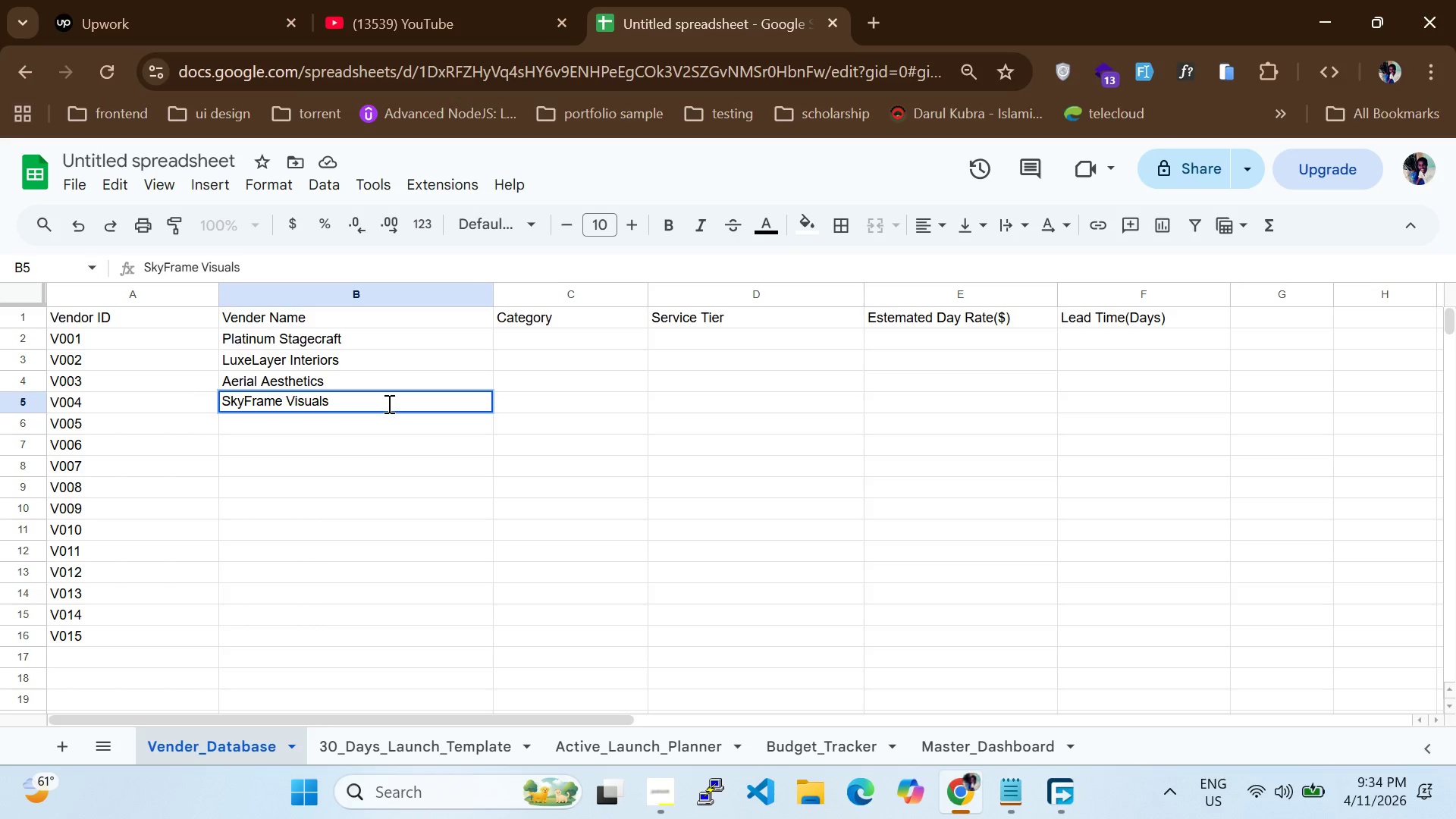 
left_click([384, 425])
 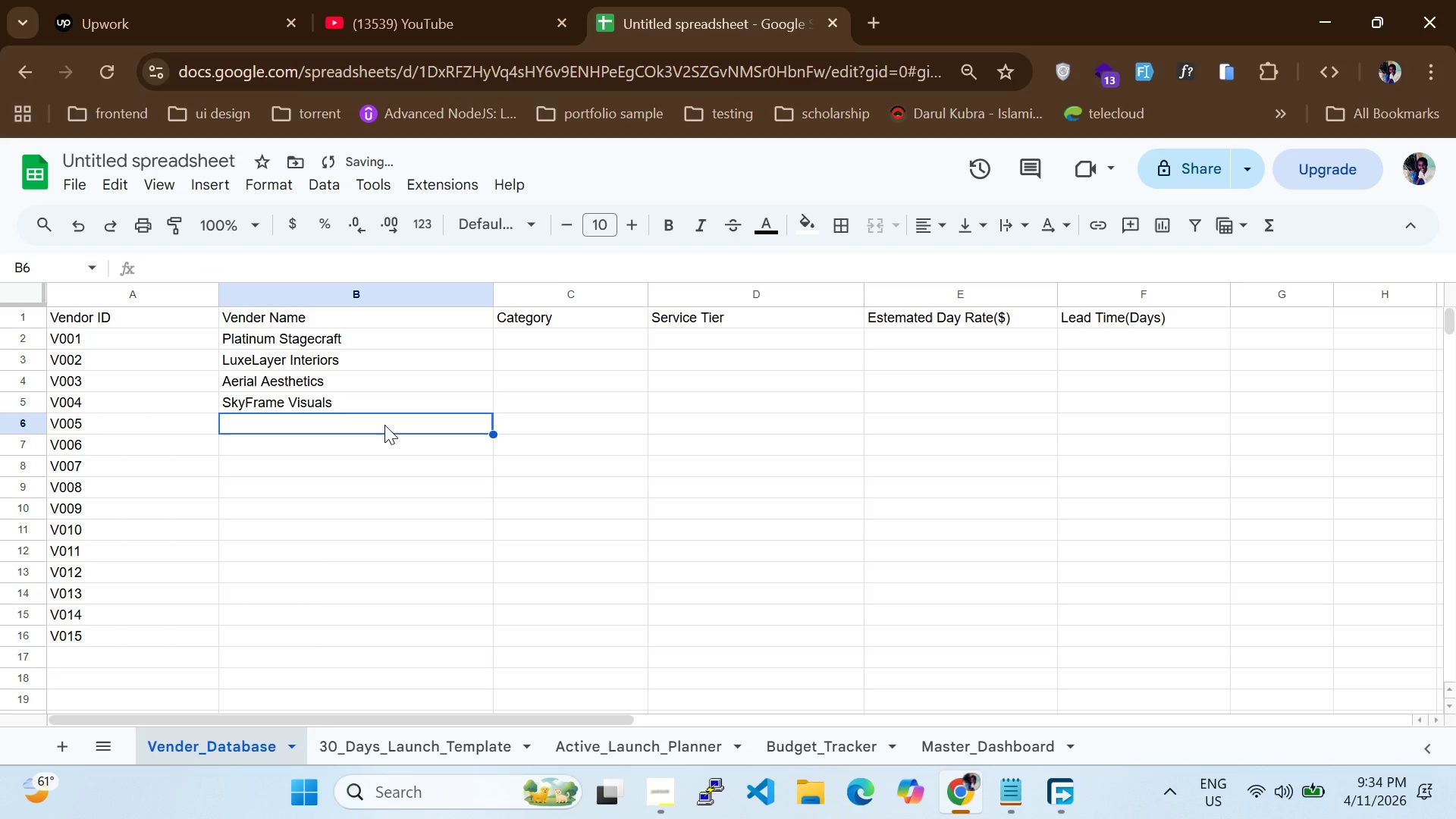 
type(Crown Caterng Co.)
 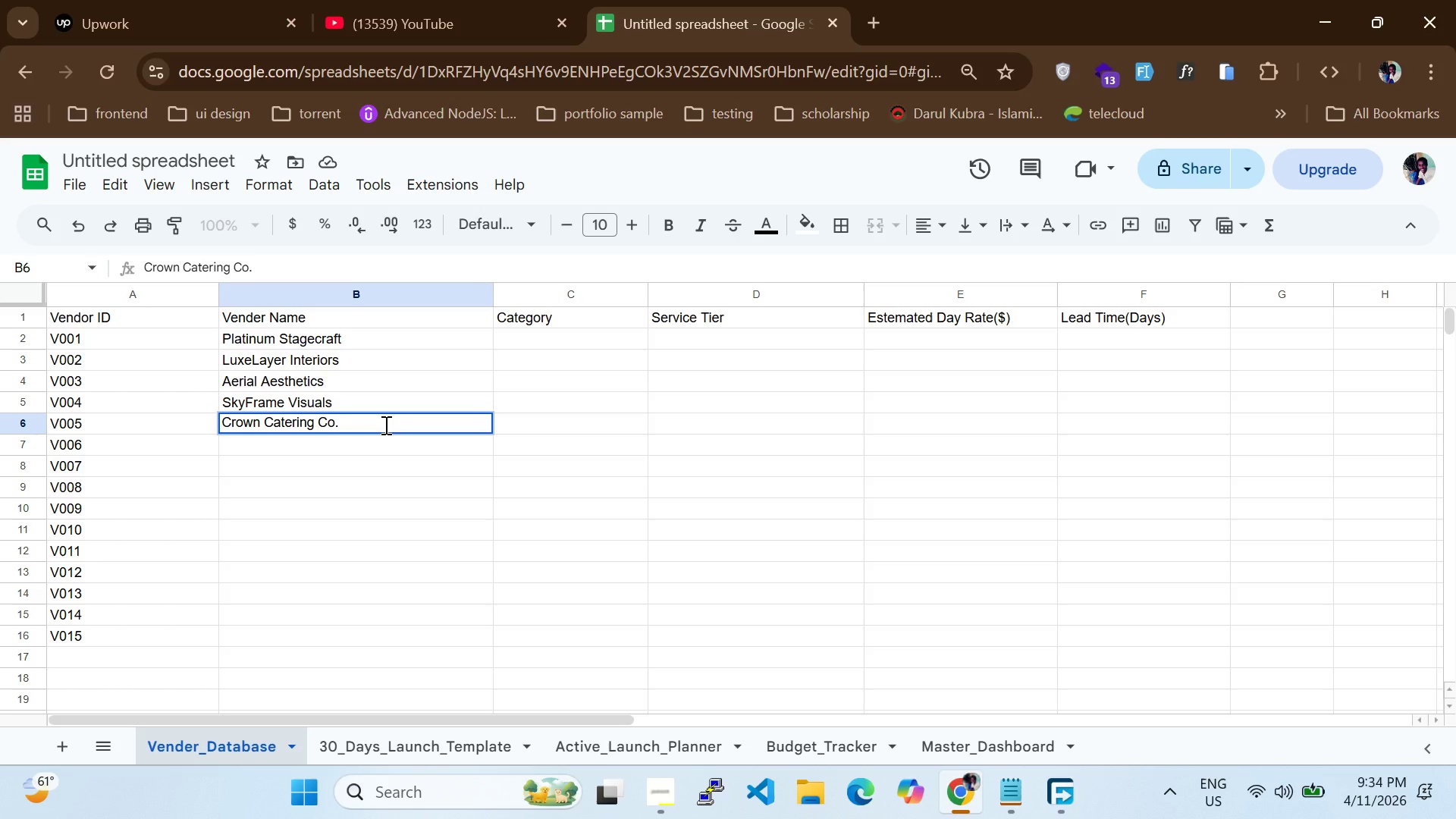 
hold_key(key=I, duration=0.33)
 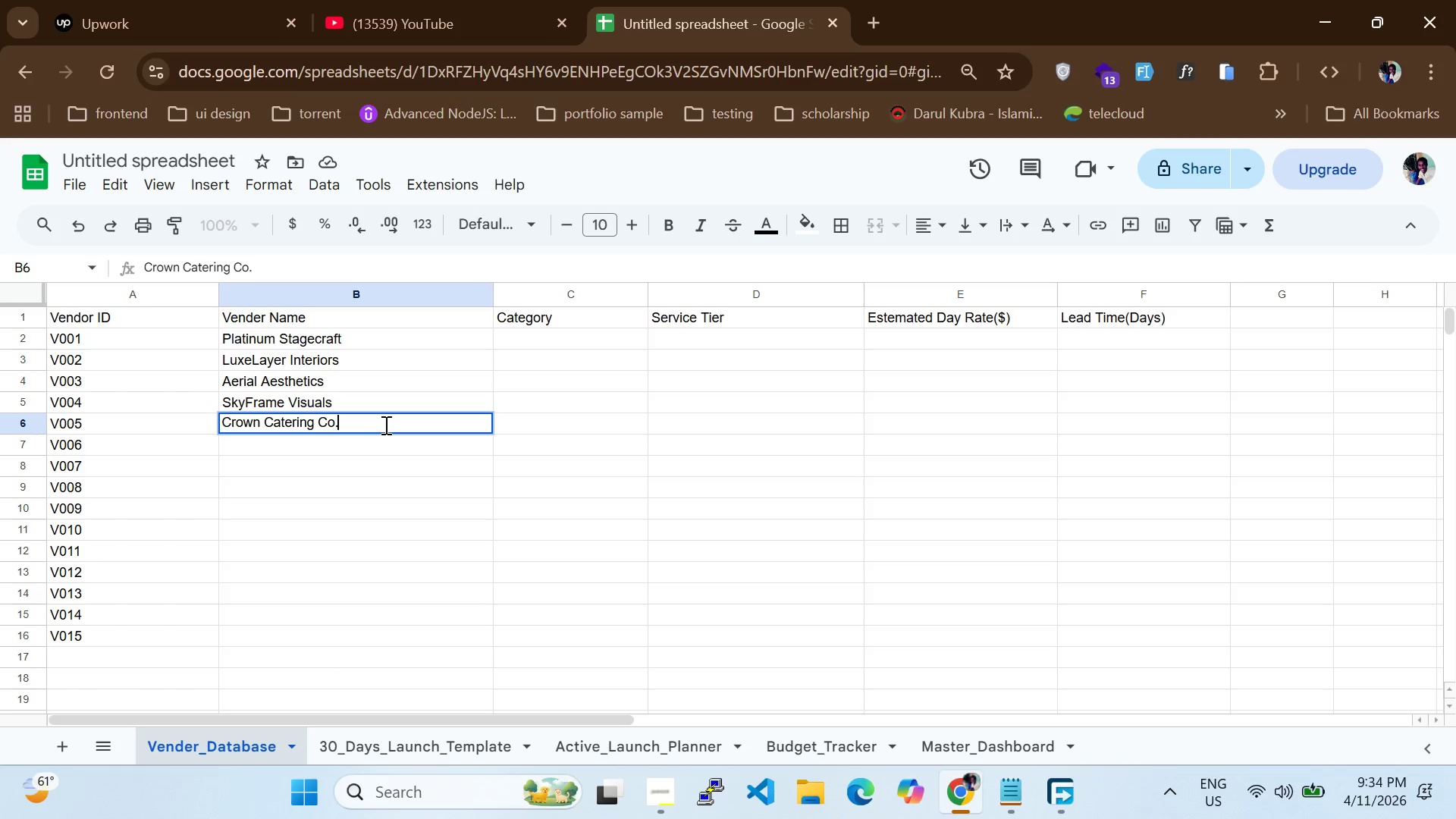 
left_click([375, 447])
 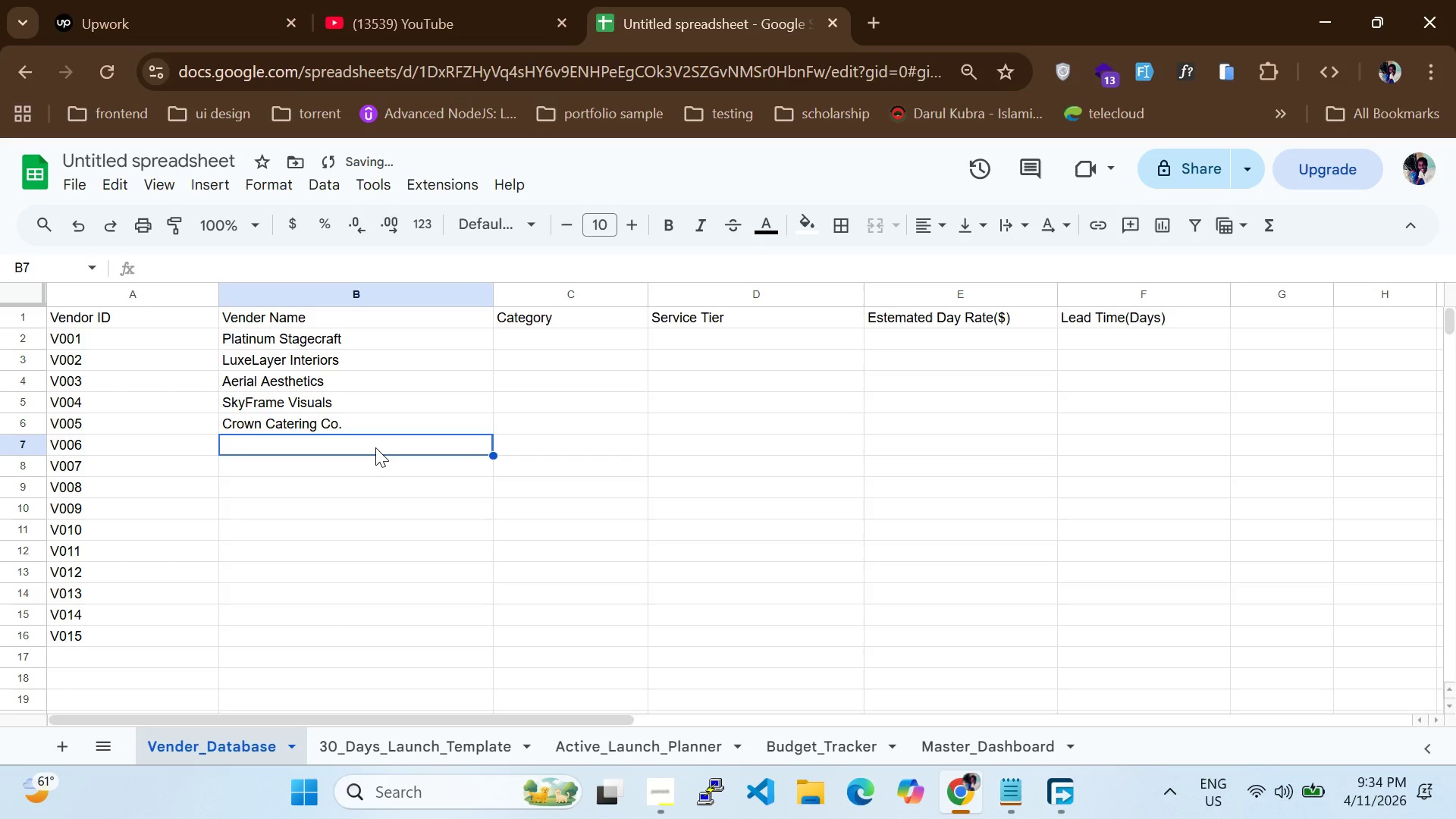 
key(CapsLock)
 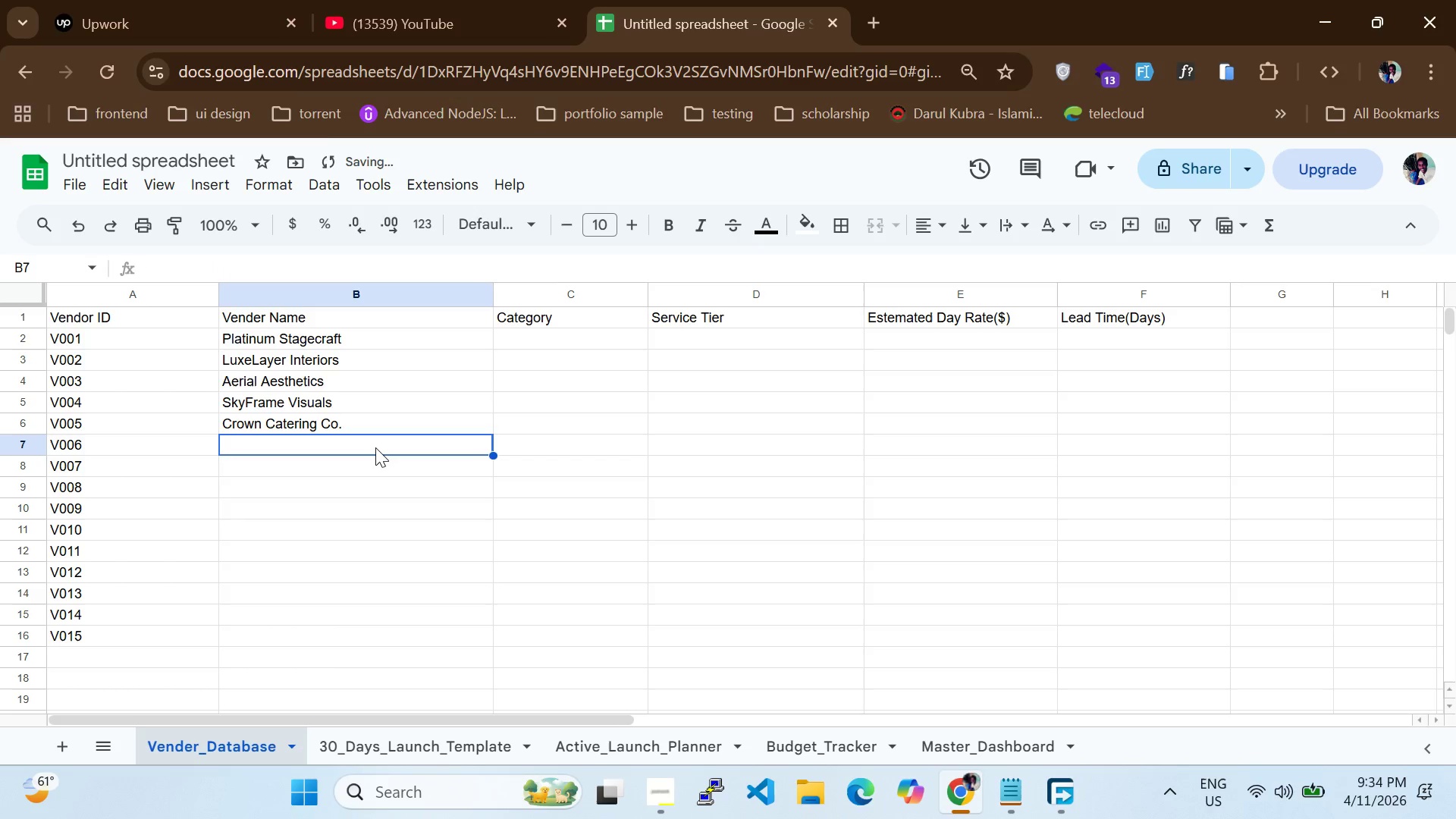 
key(CapsLock)
 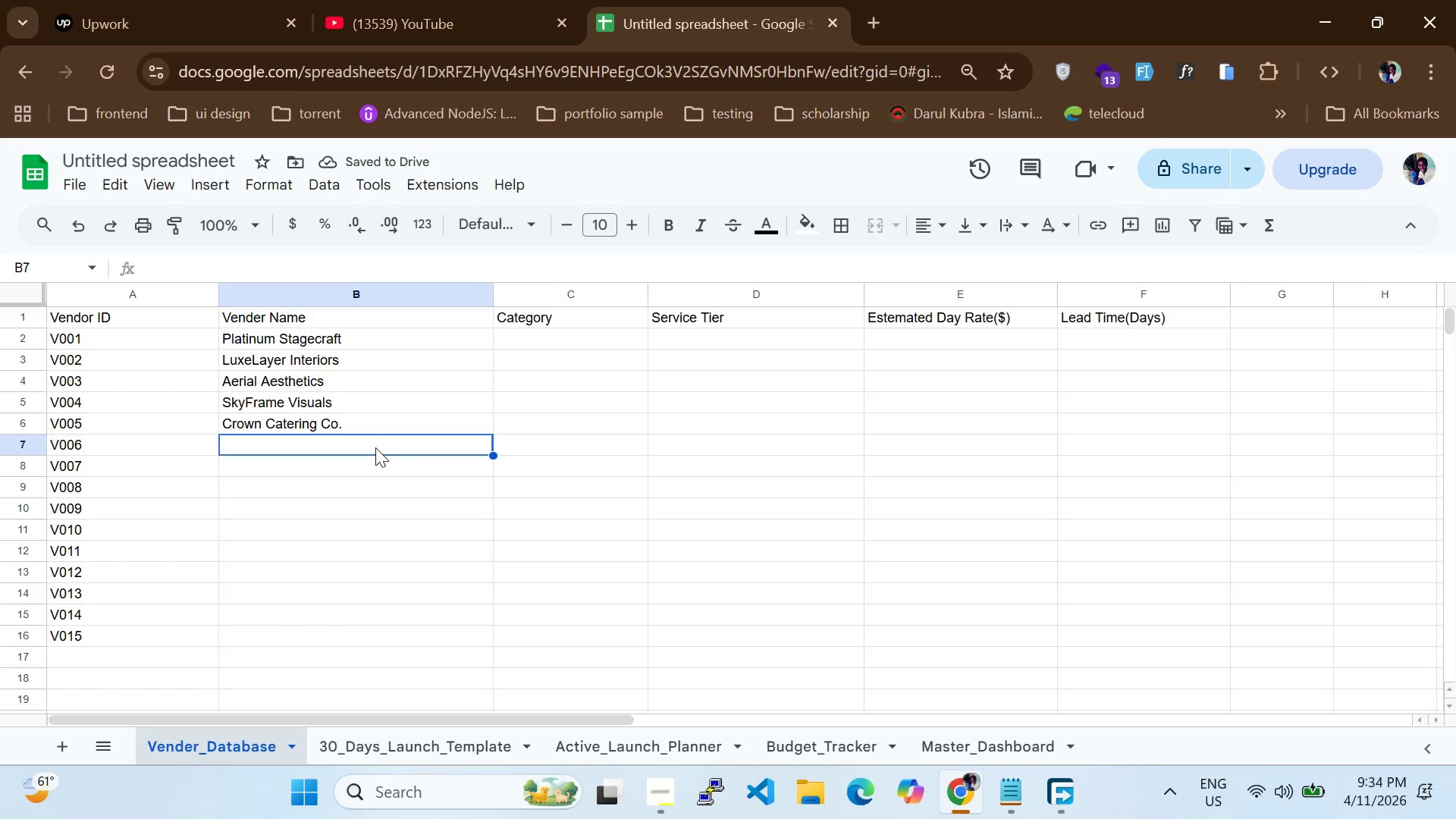 
key(V)
 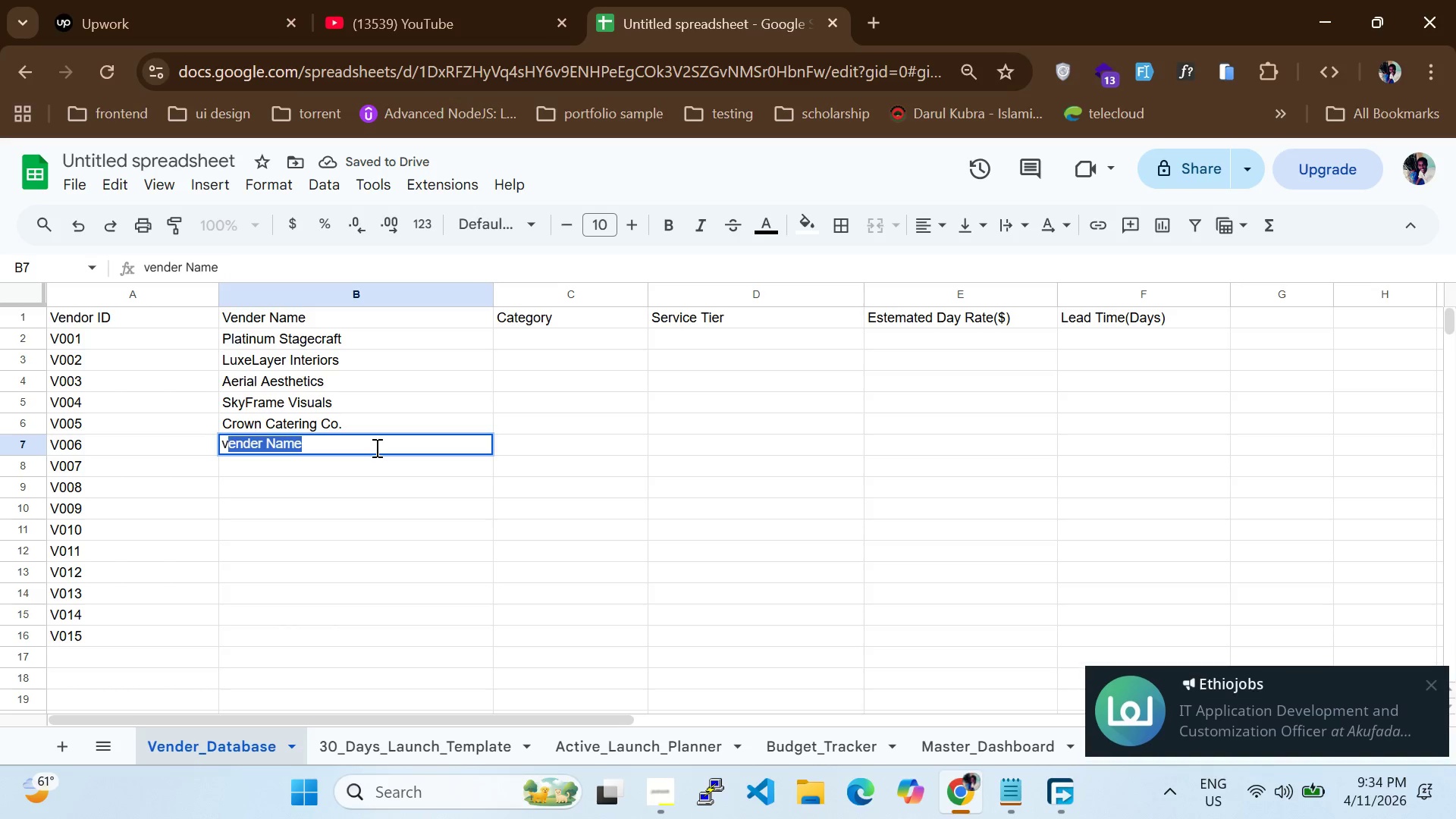 
key(Backspace)
 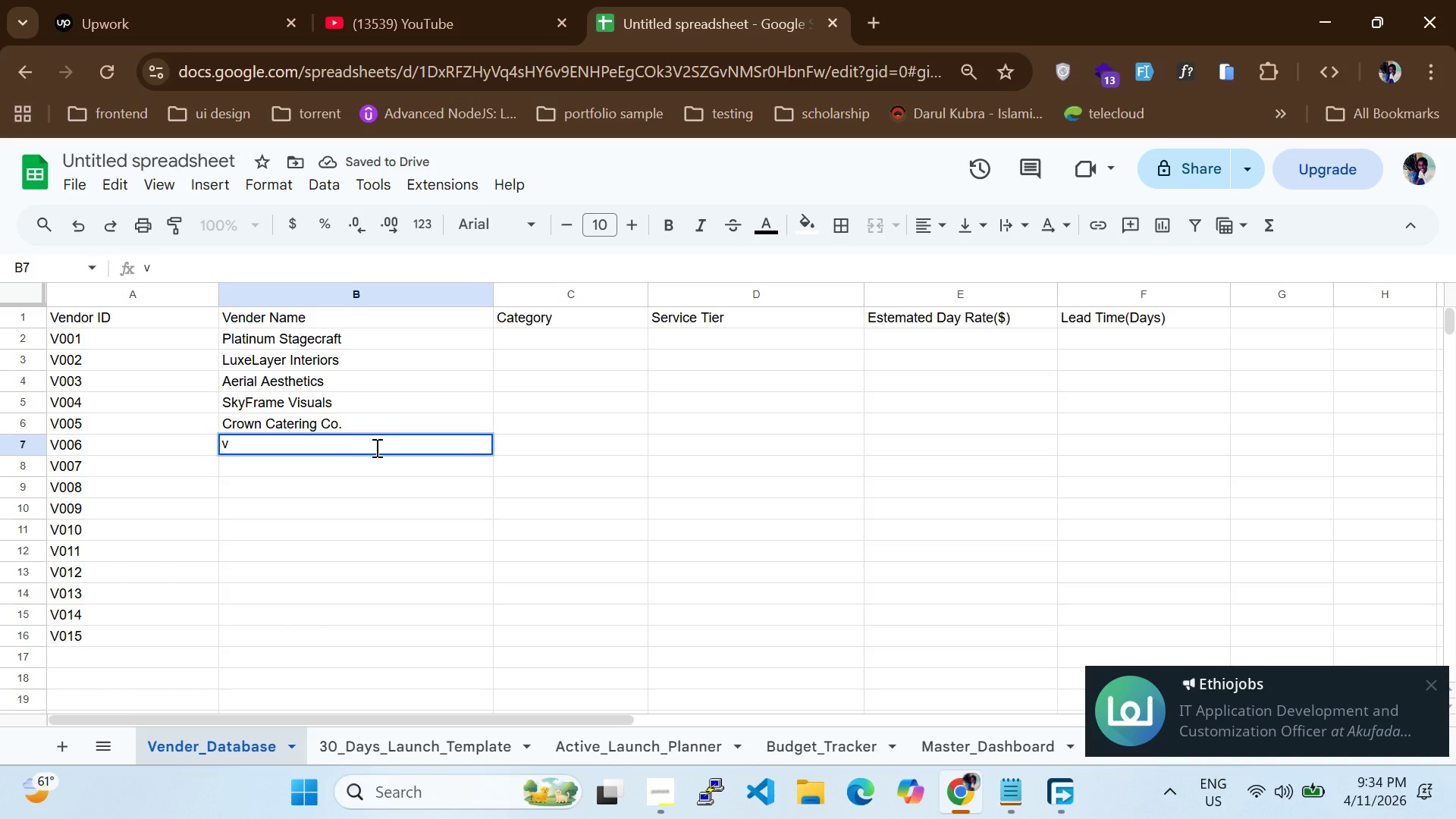 
key(Backspace)
 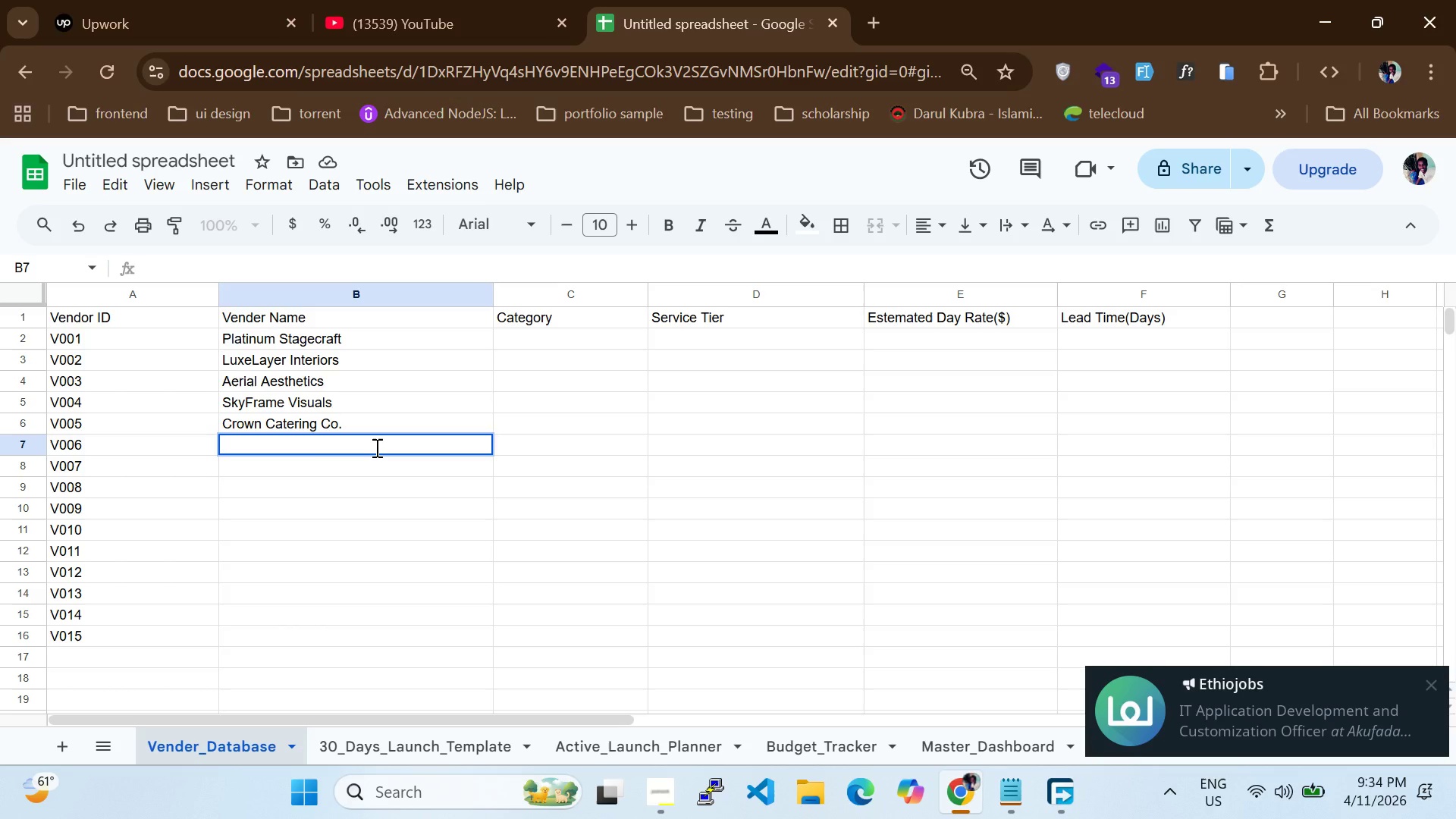 
key(CapsLock)
 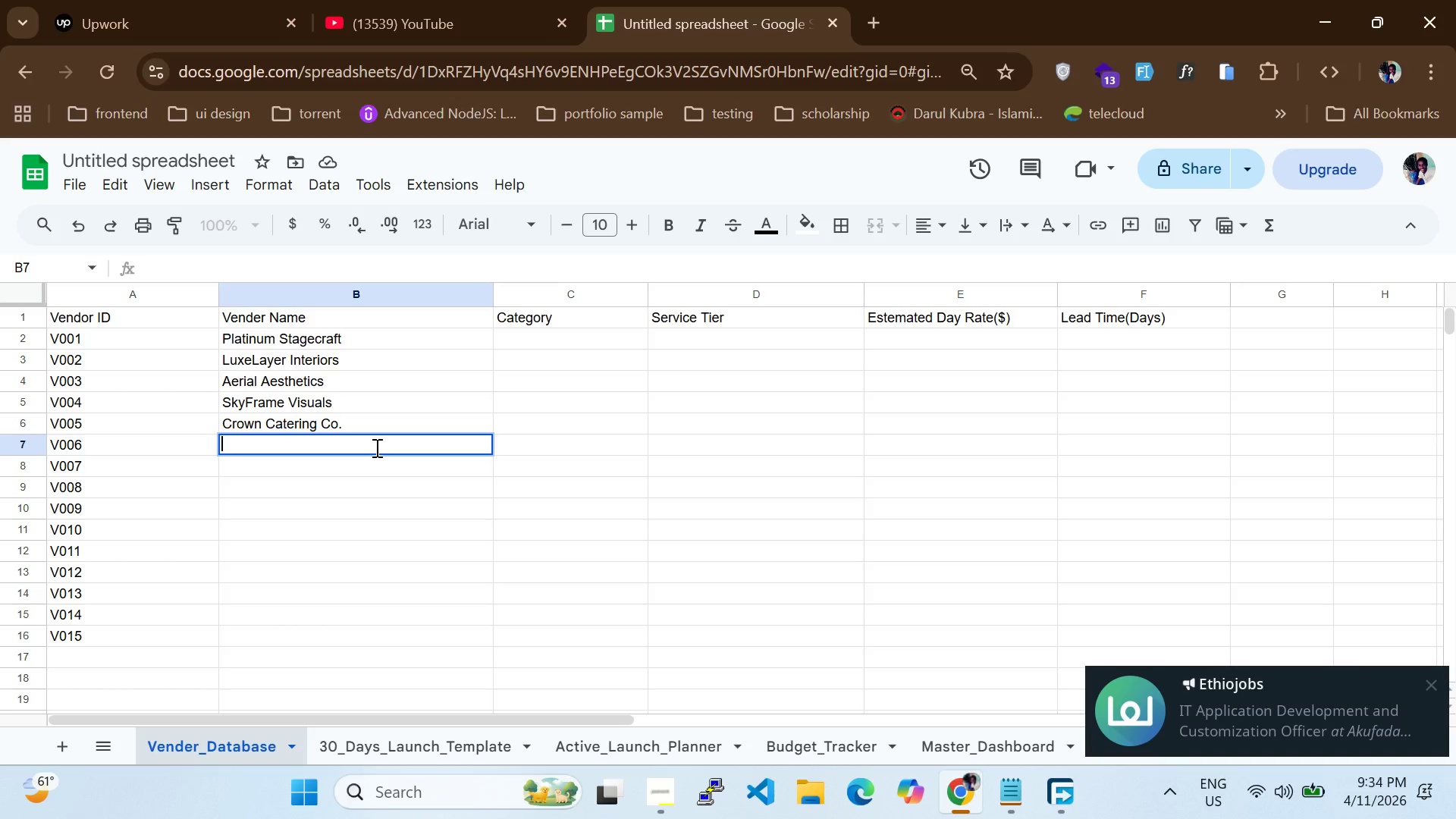 
key(V)
 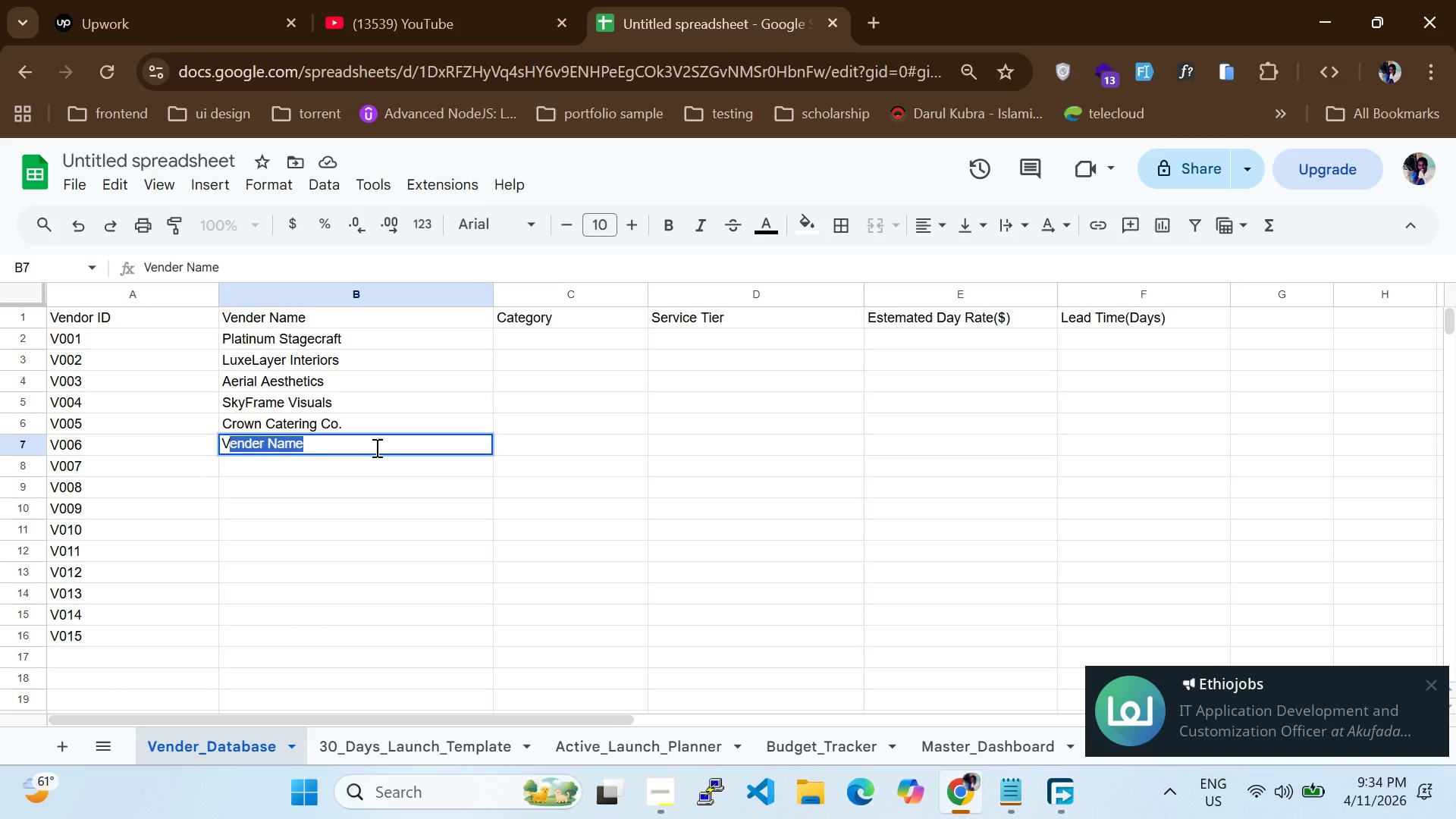 
key(CapsLock)
 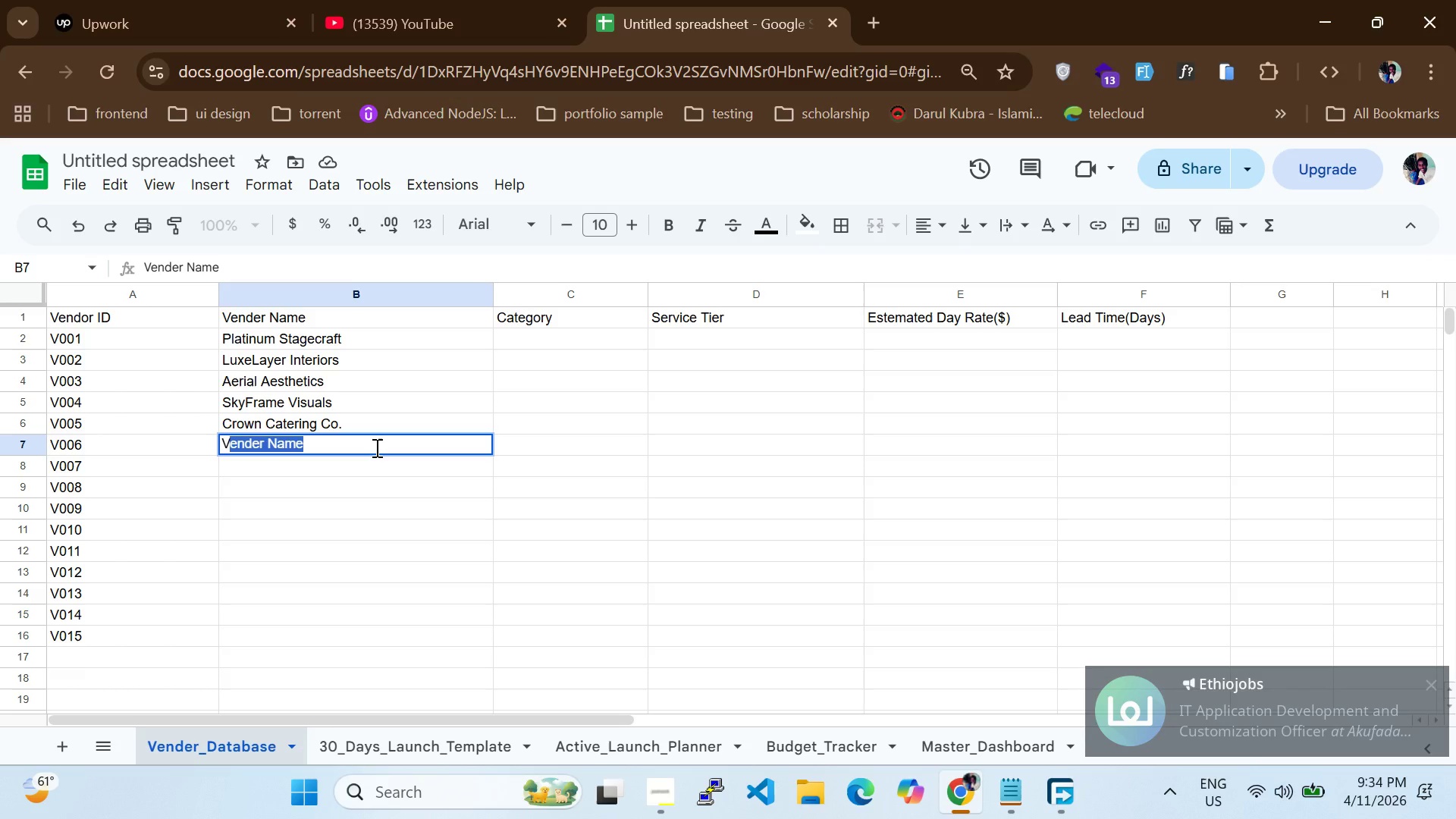 
wait(5.2)
 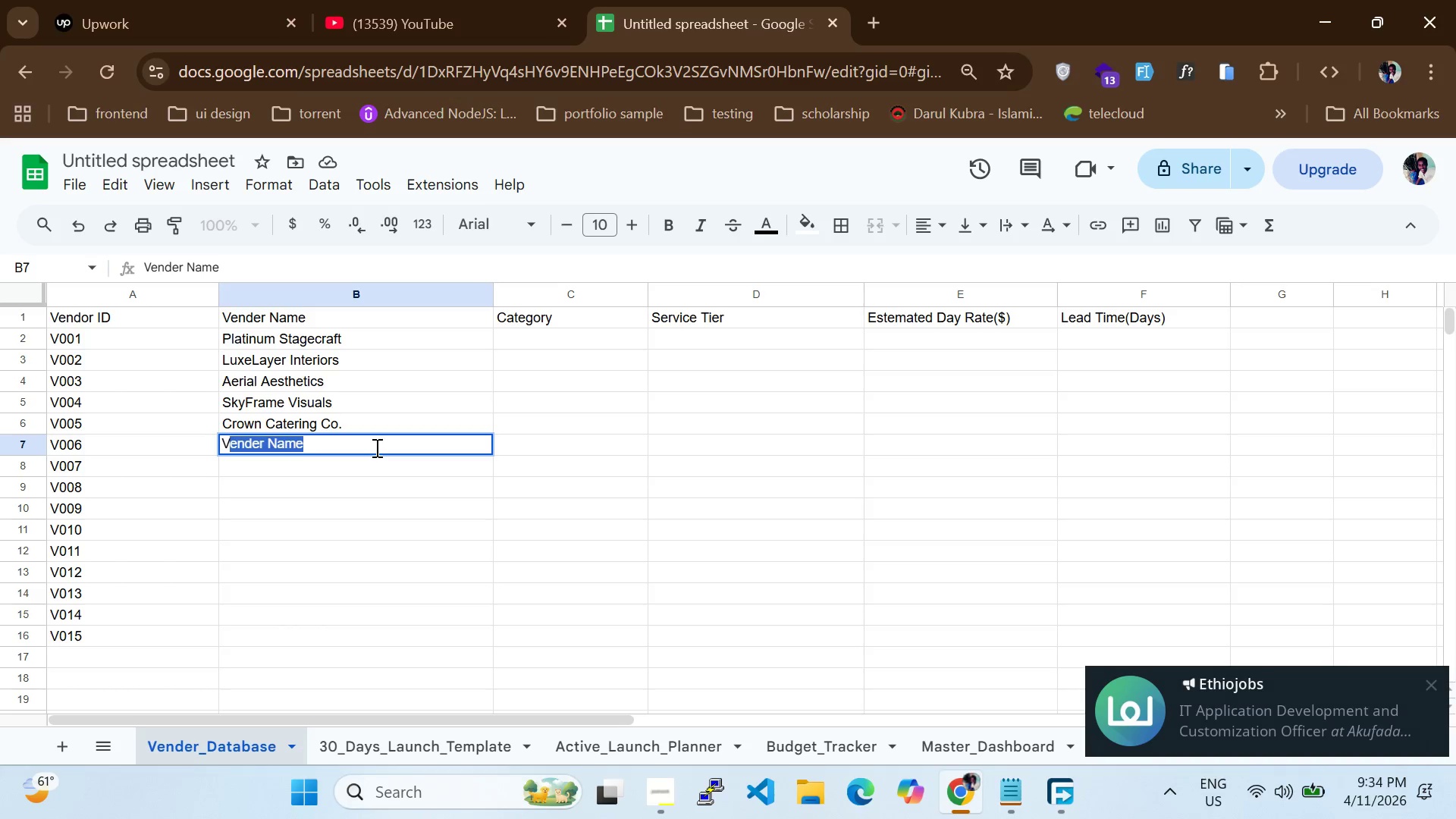 
type(ender)
key(Backspace)
key(Backspace)
key(Backspace)
key(Backspace)
key(Backspace)
type(lvet Tab)
 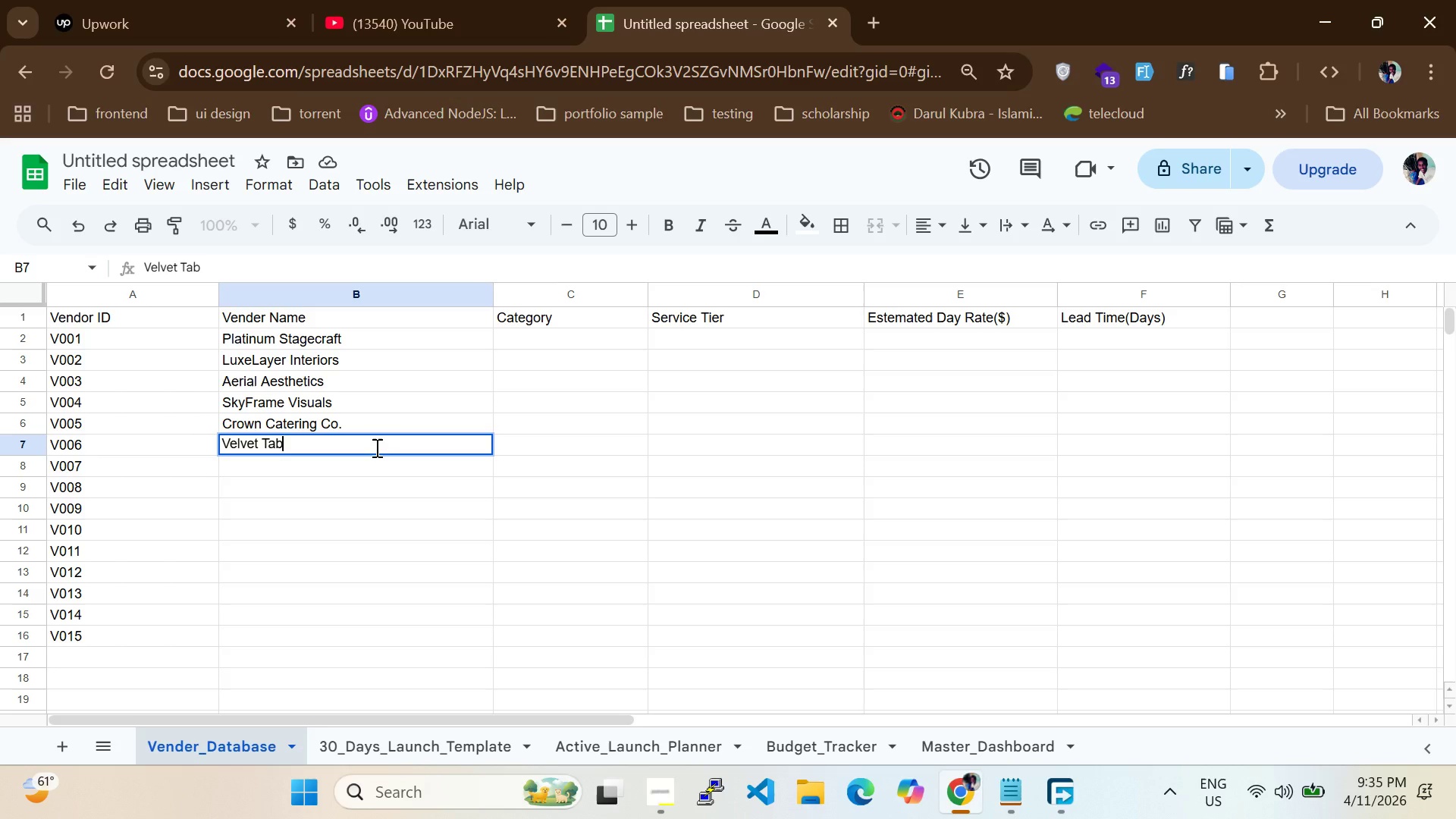 
type(le CateringCo)
 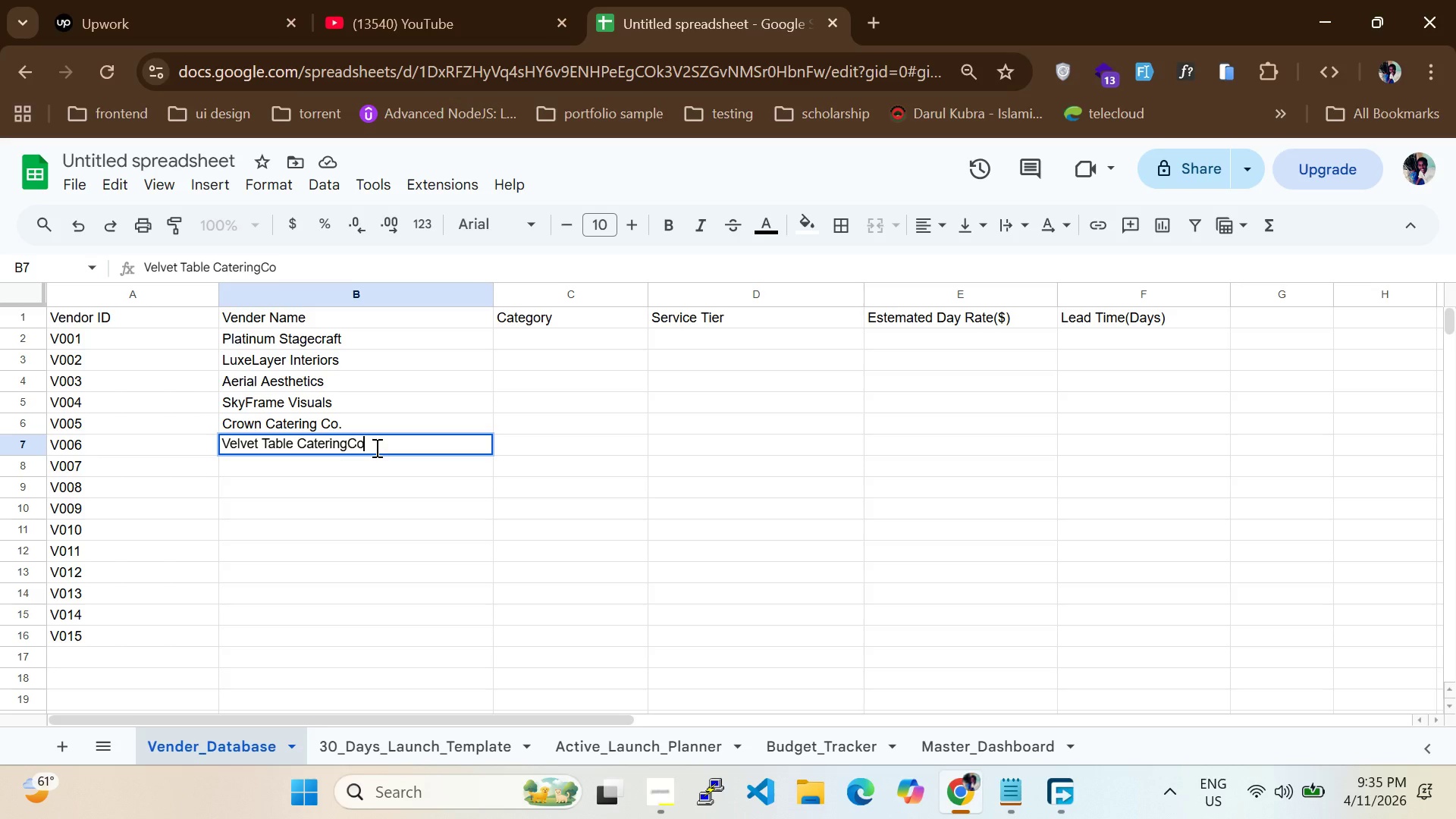 
key(Backspace)
 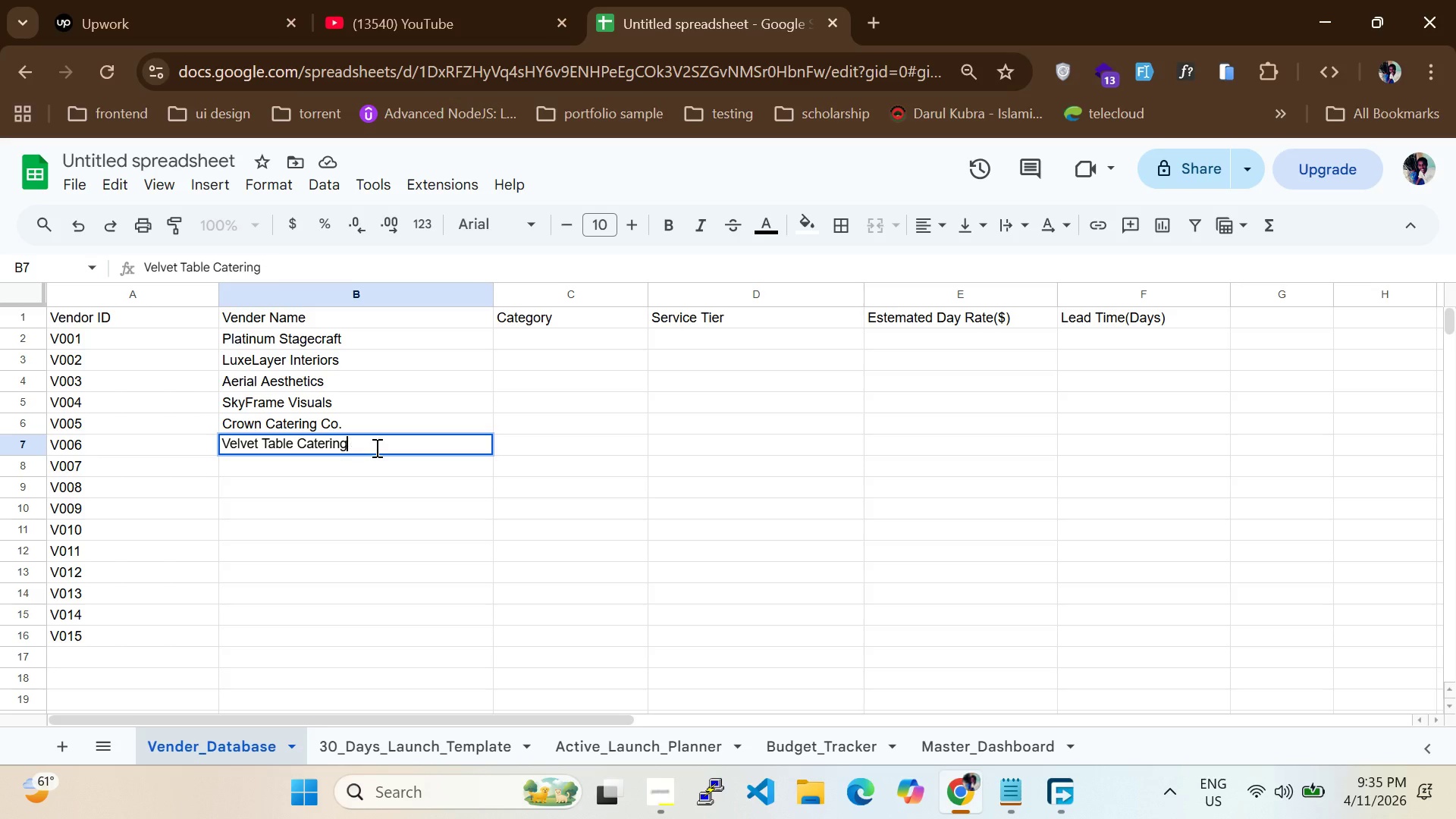 
key(Backspace)
 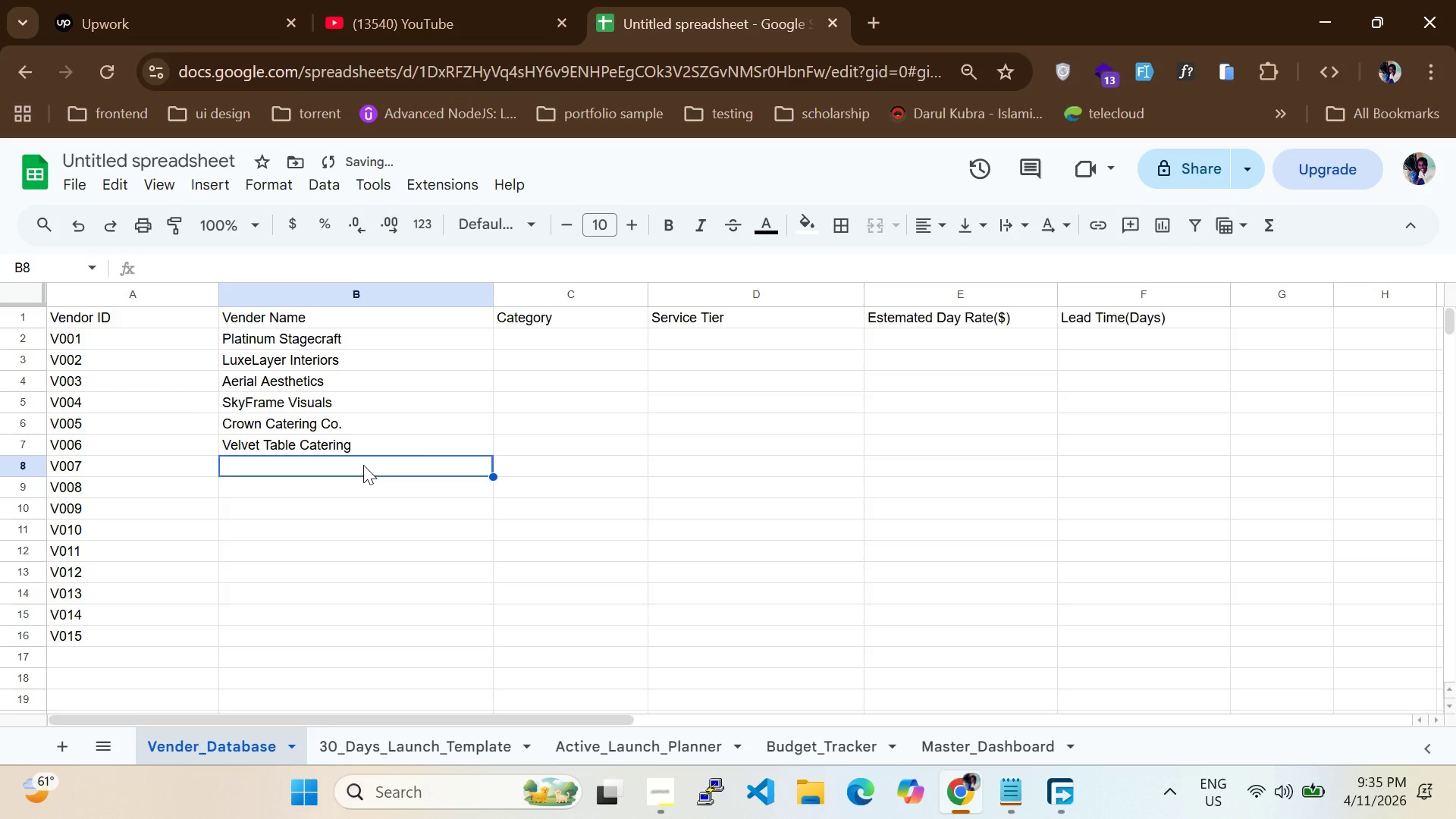 
type(Premier Patal)
key(Backspace)
key(Backspace)
key(Backspace)
key(Backspace)
type(etal Designs)
 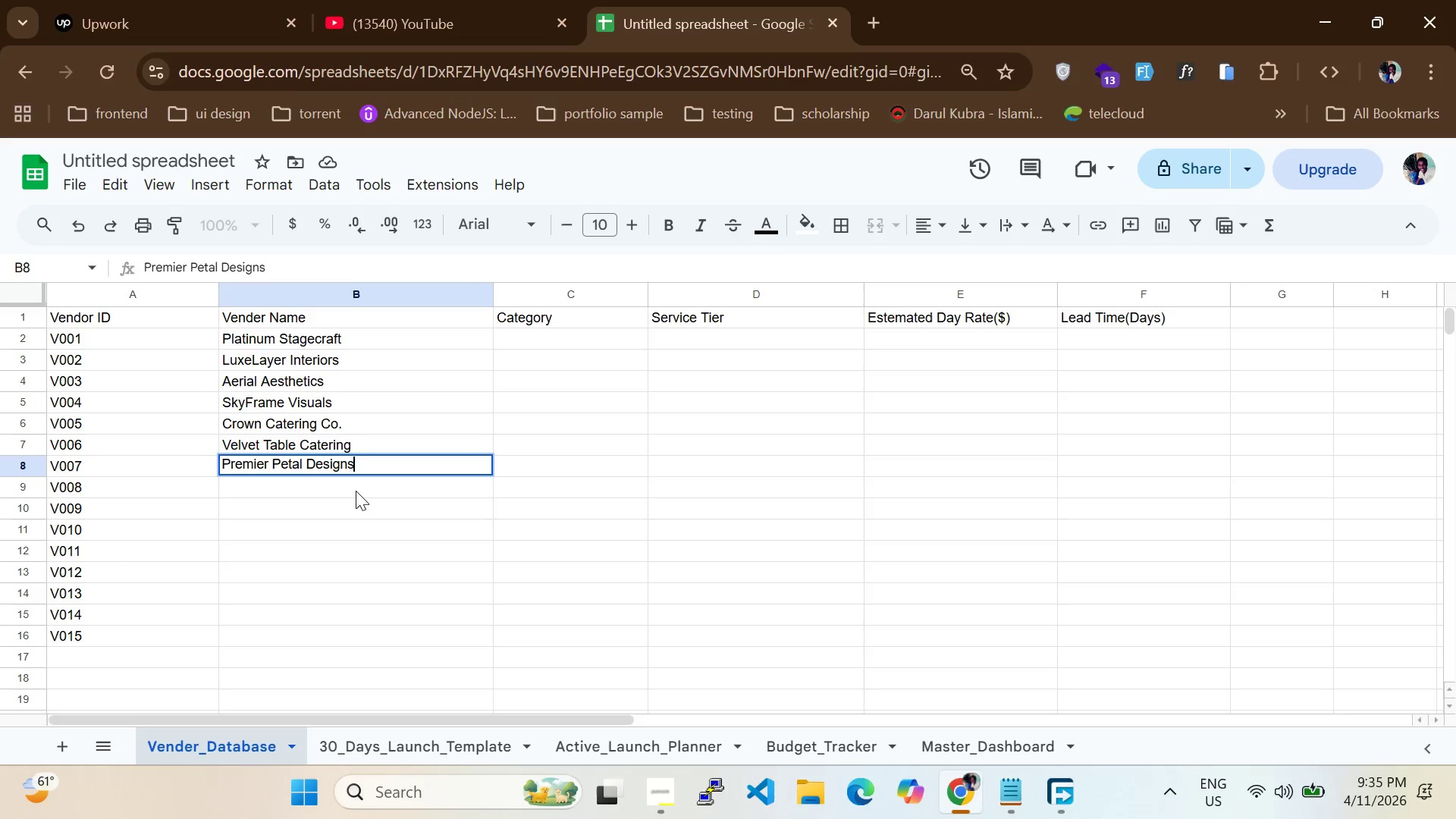 
left_click([348, 491])
 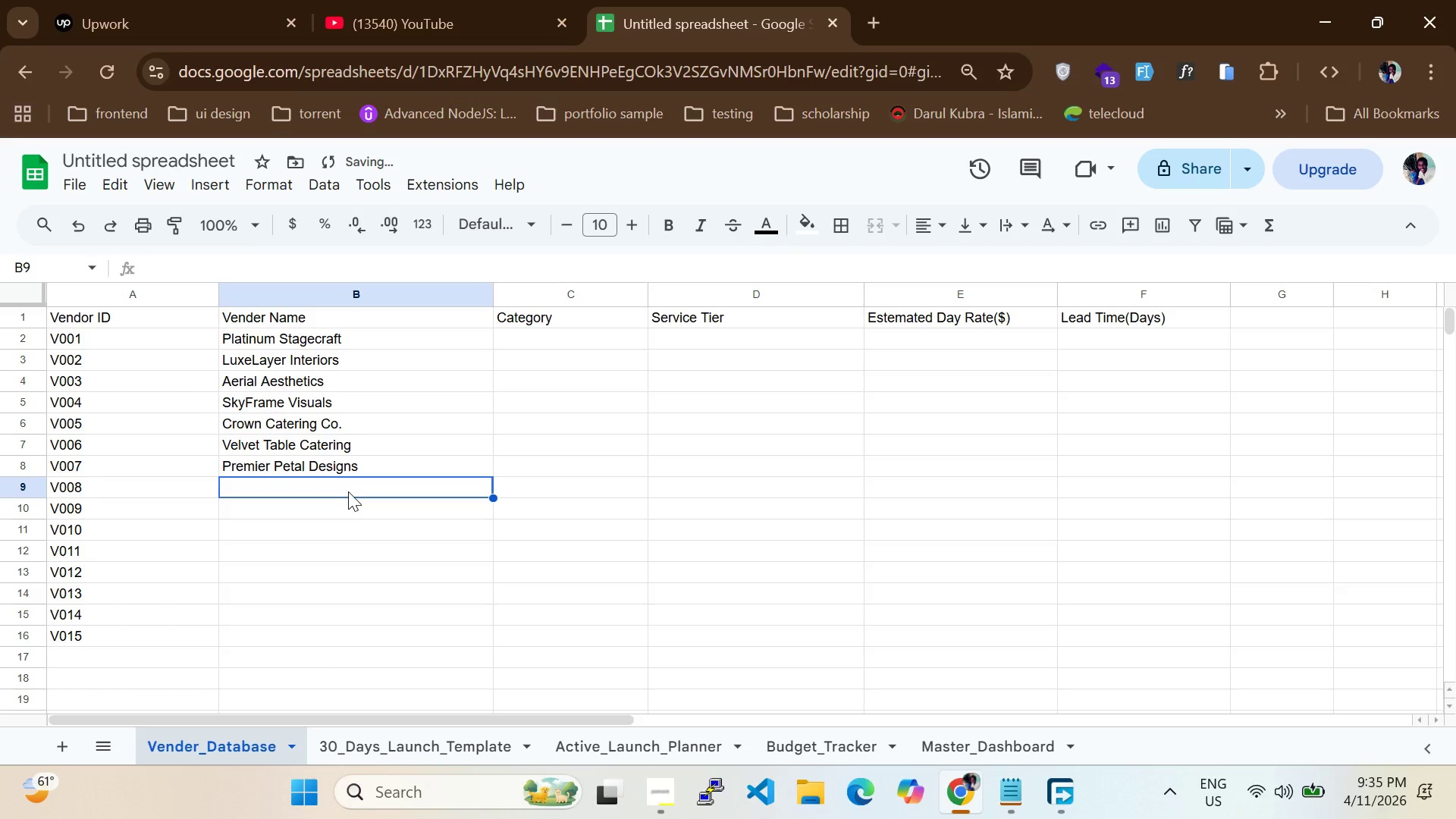 
type(Orchid Atelier)
 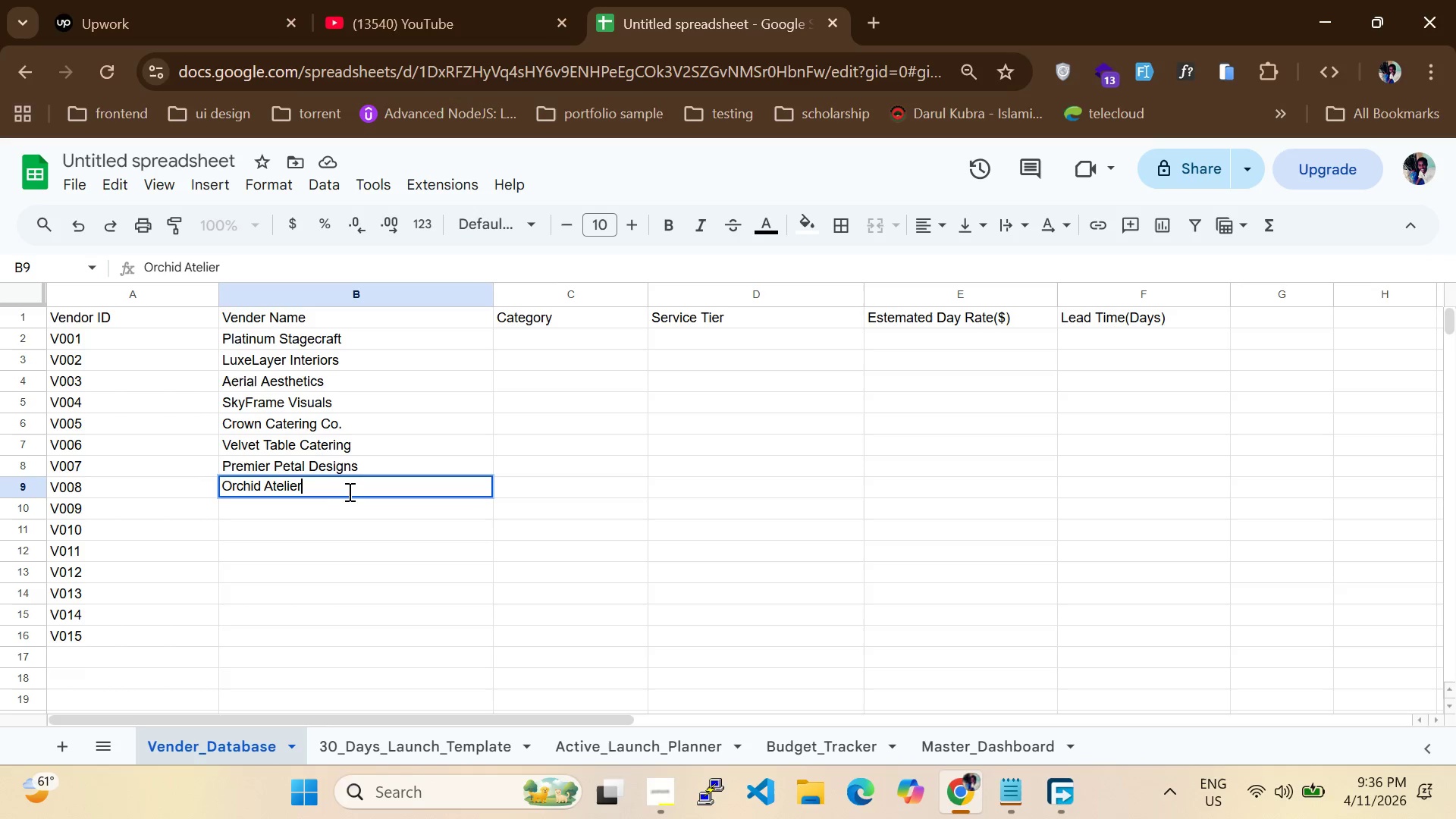 
left_click([337, 511])
 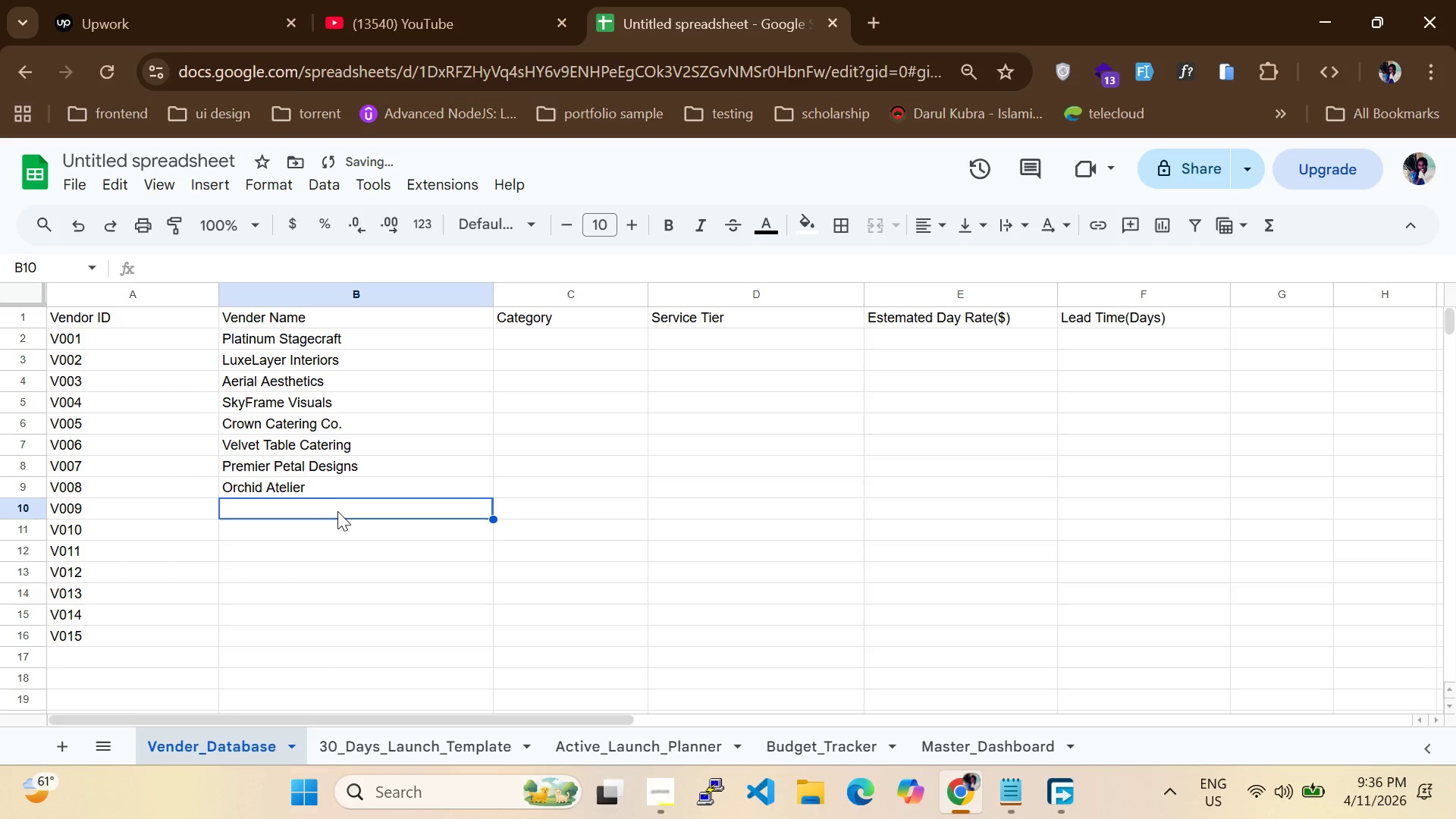 
type(Elite Arrival Valet)
 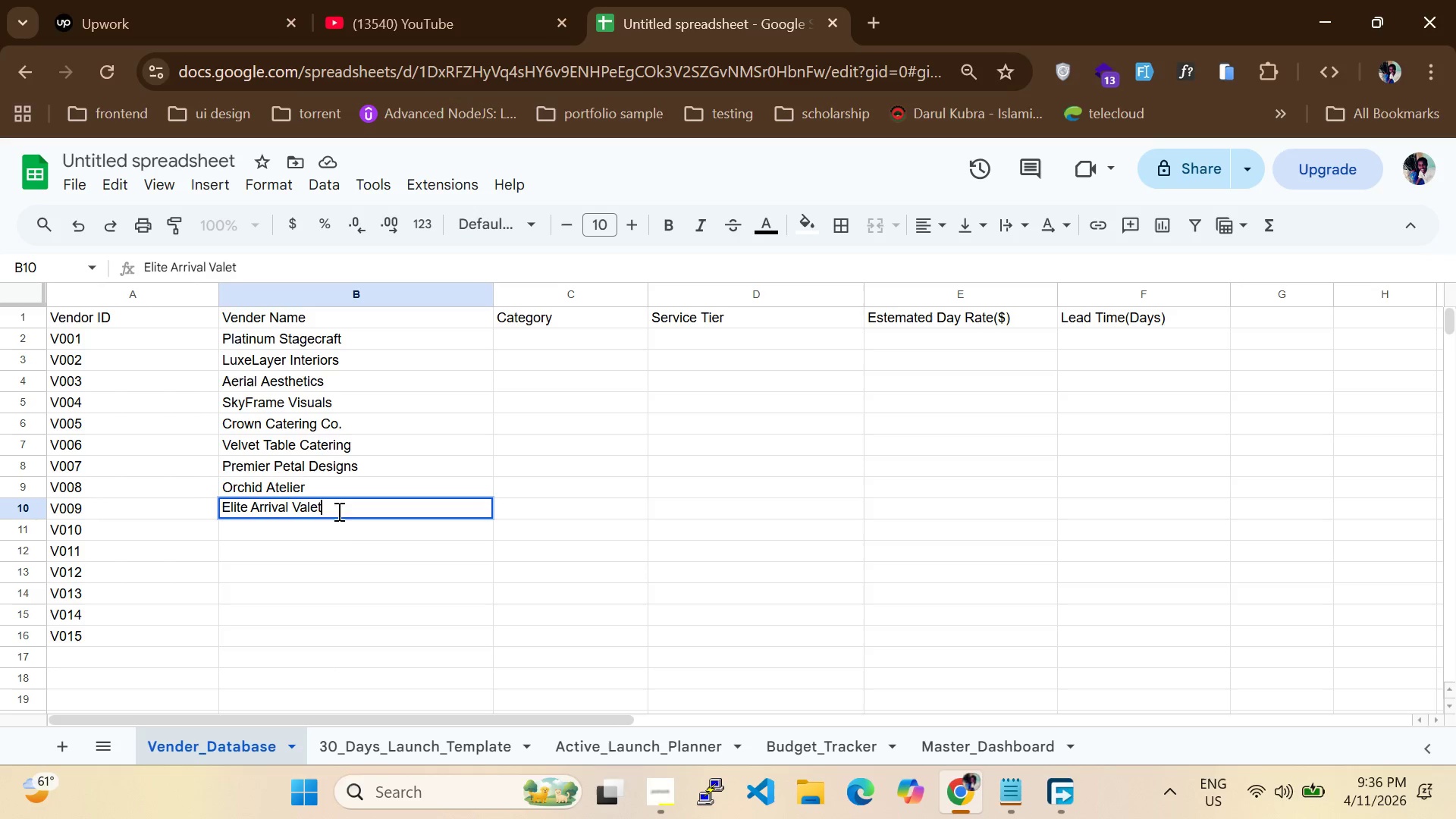 
left_click([337, 532])
 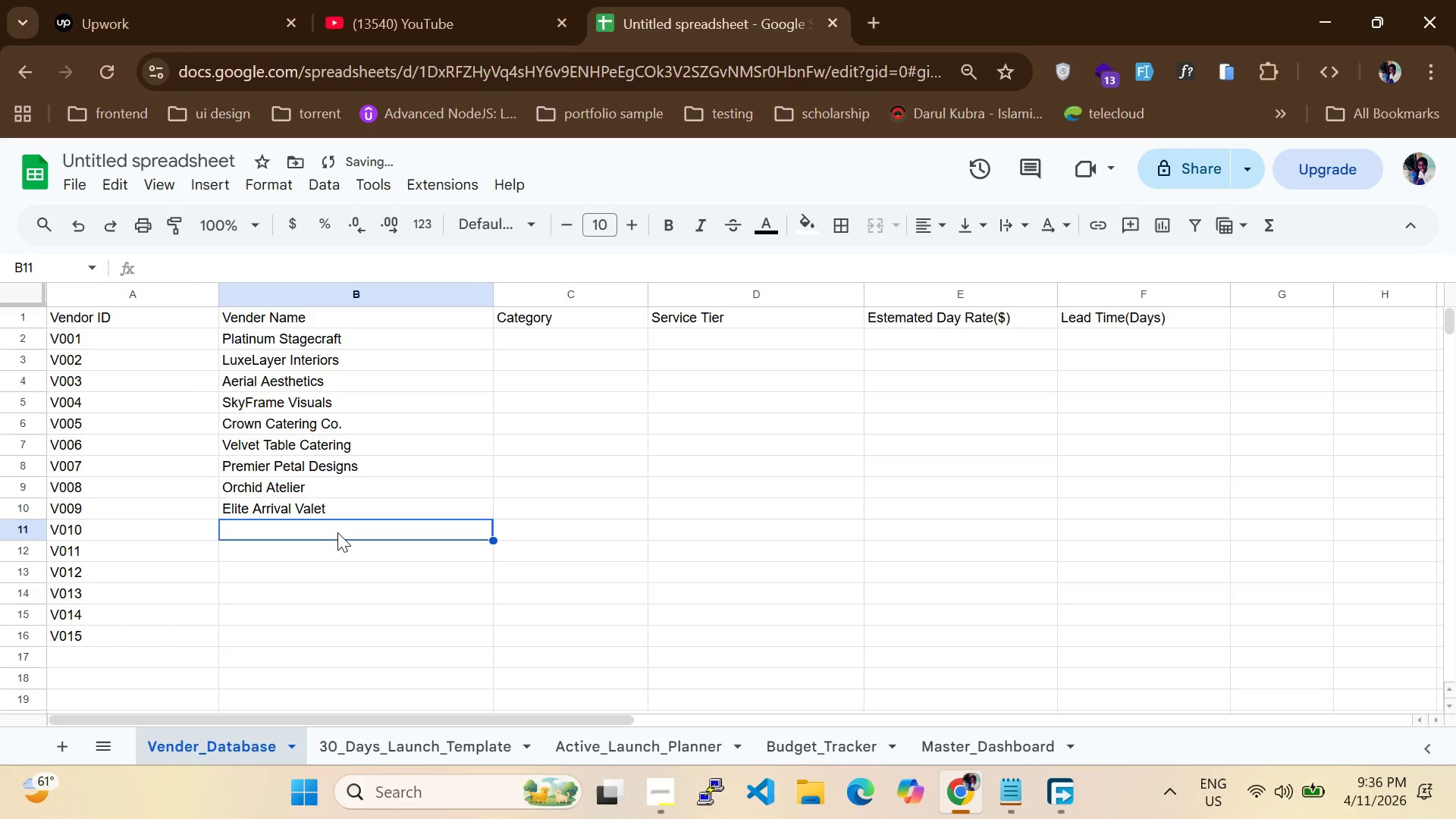 
type(Prestige Park Valet)
 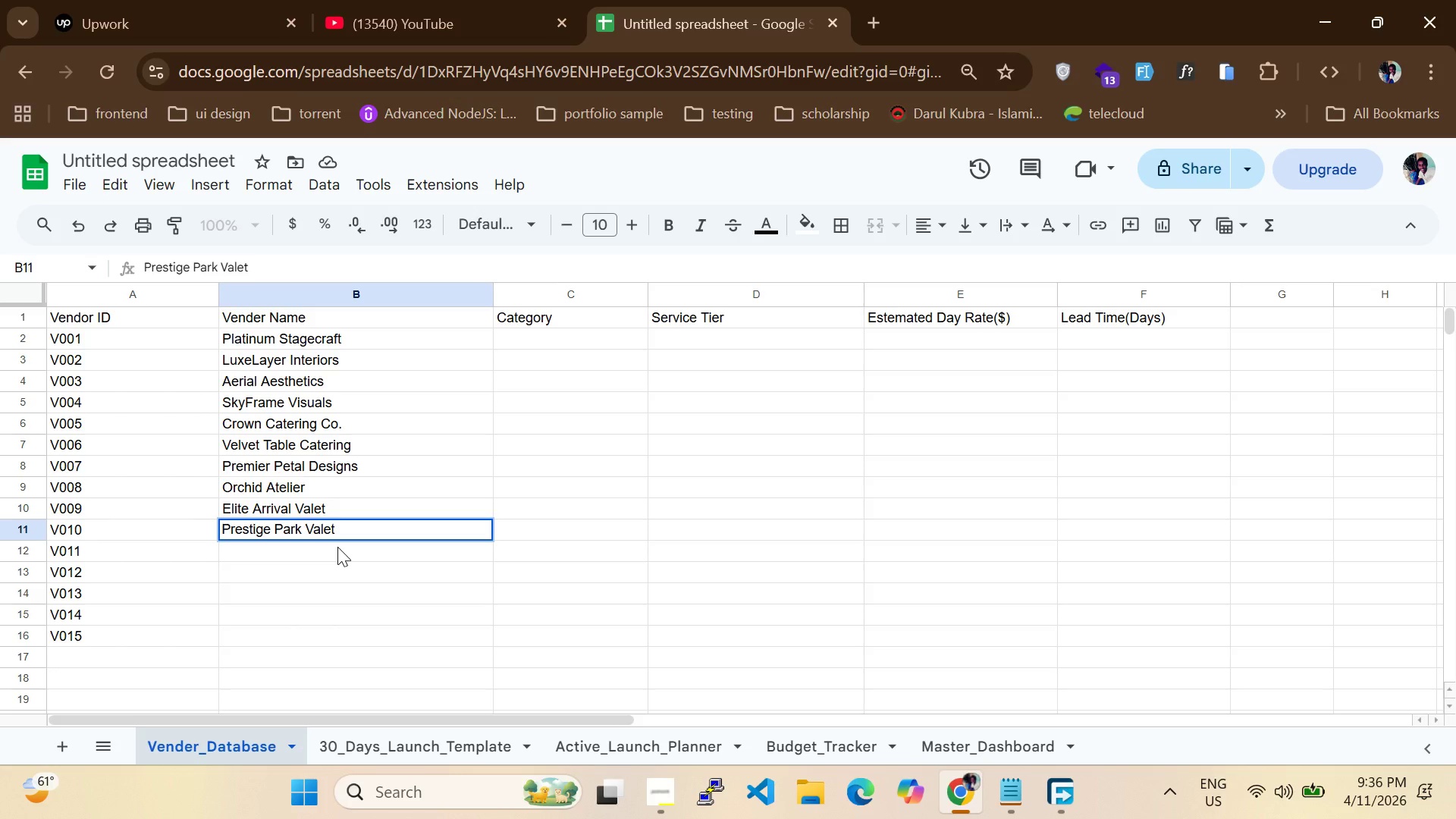 
left_click([337, 547])
 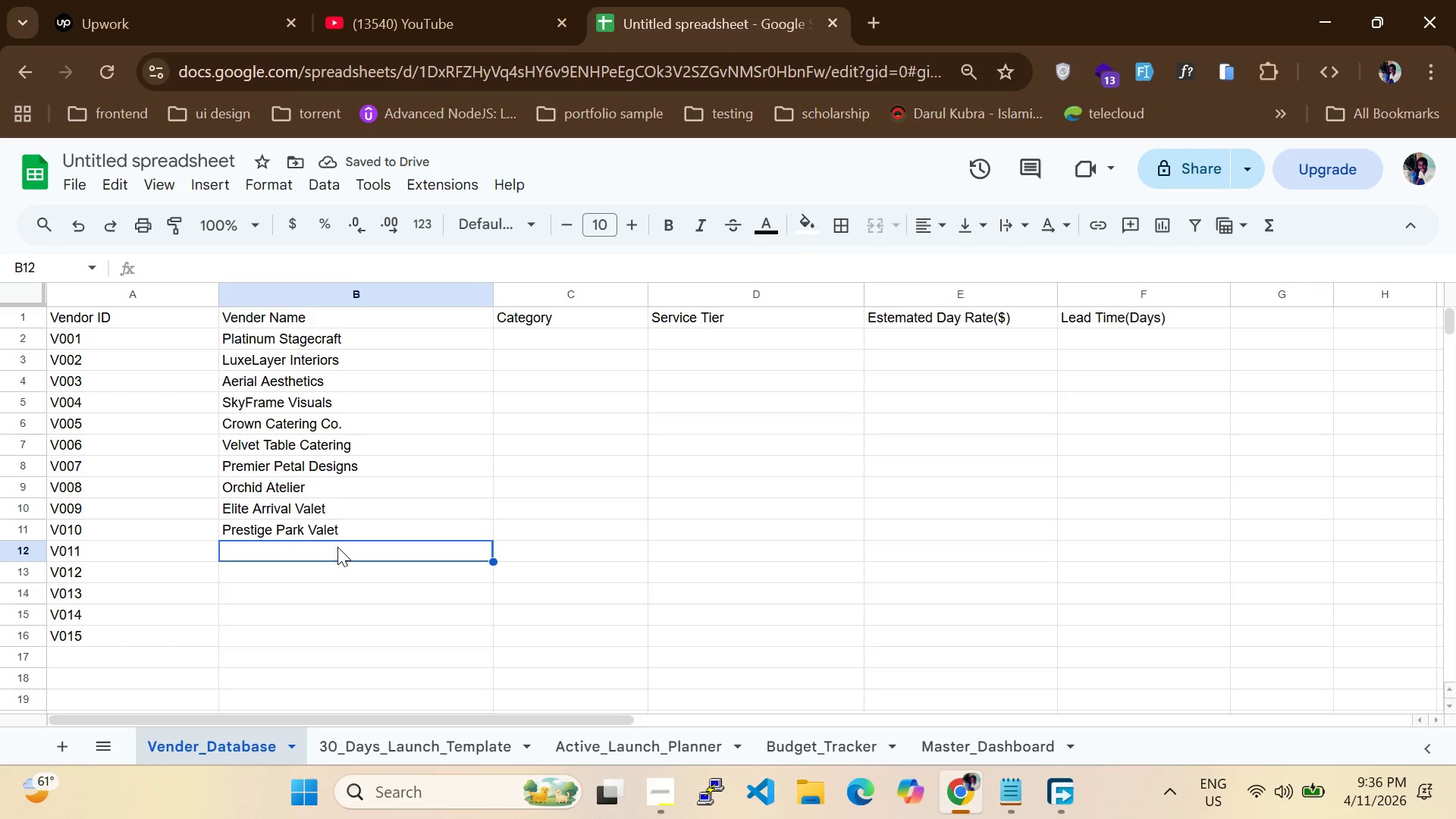 
type(F)
key(Backspace)
type(GalleryGlow Lightng)
 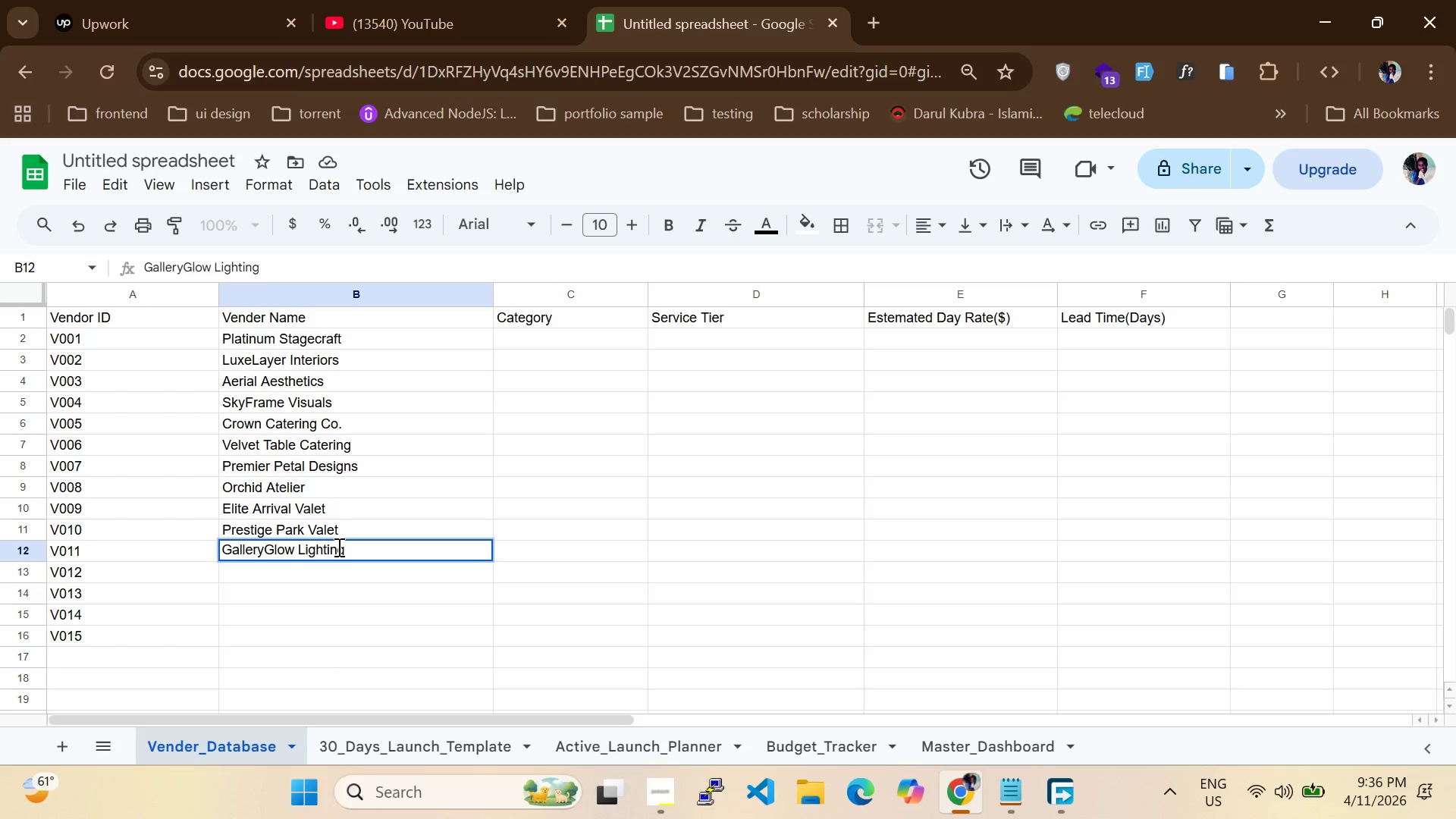 
left_click([328, 577])
 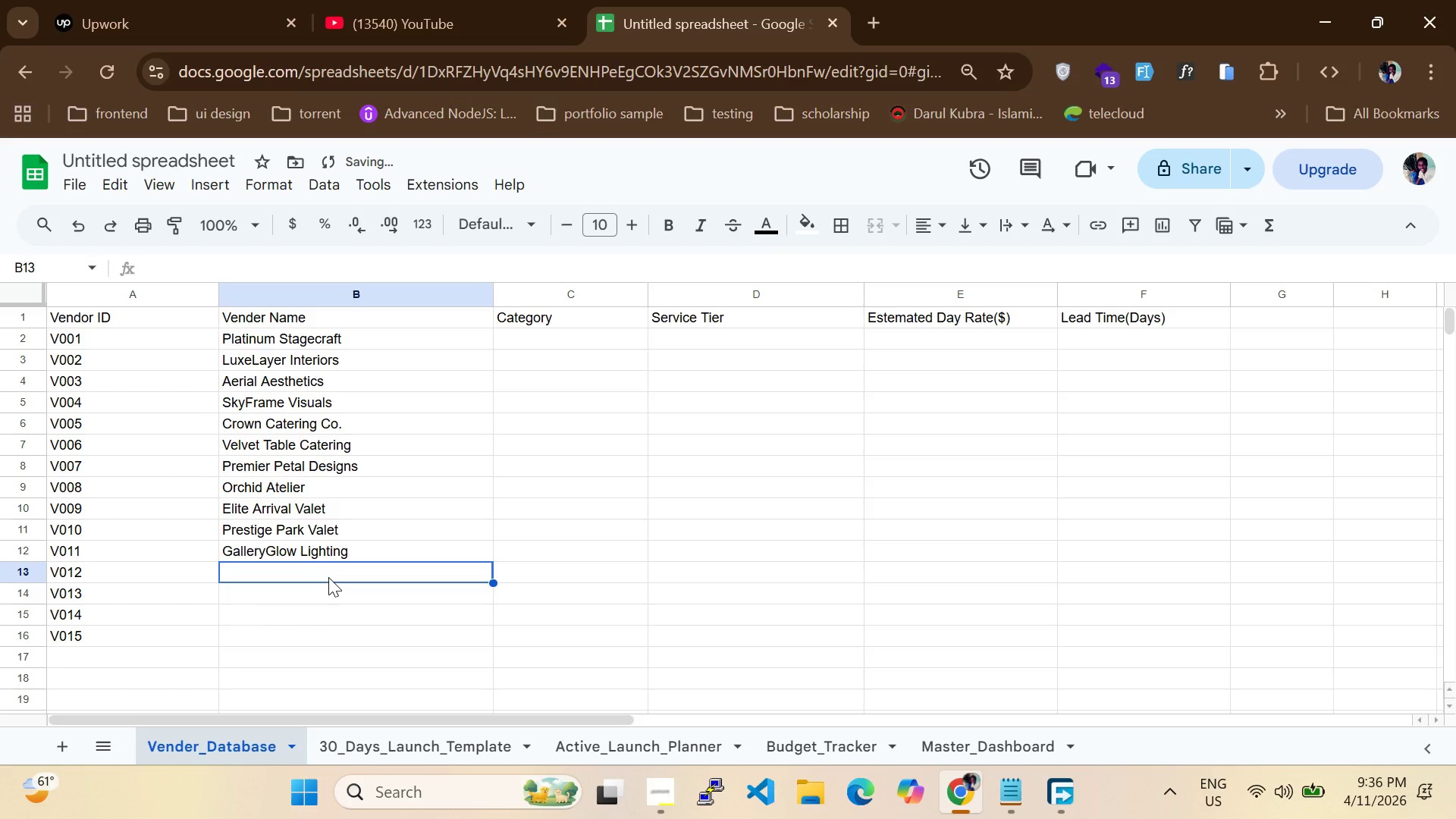 
type(Estate Elegance Staging)
 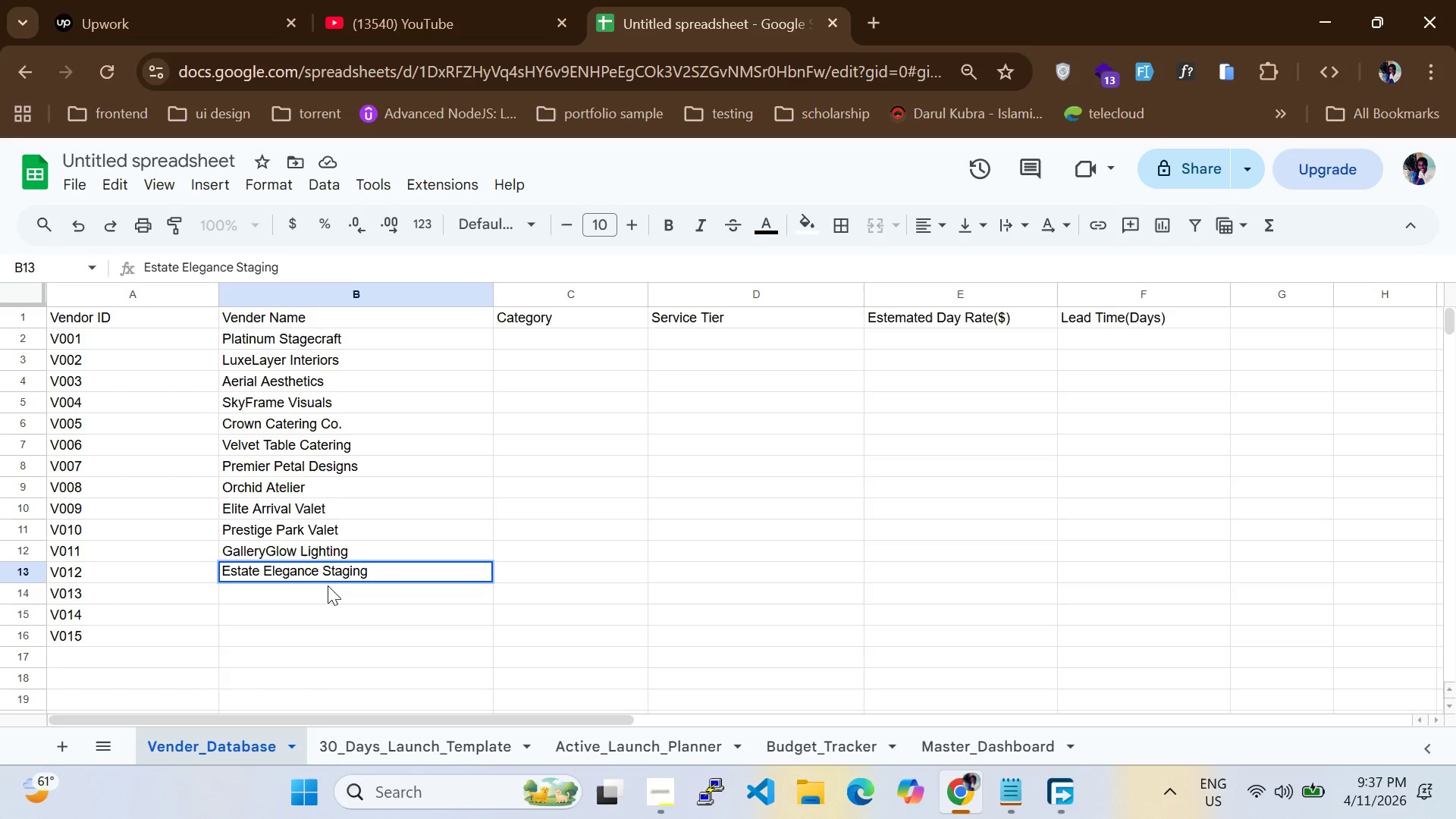 
left_click([322, 604])
 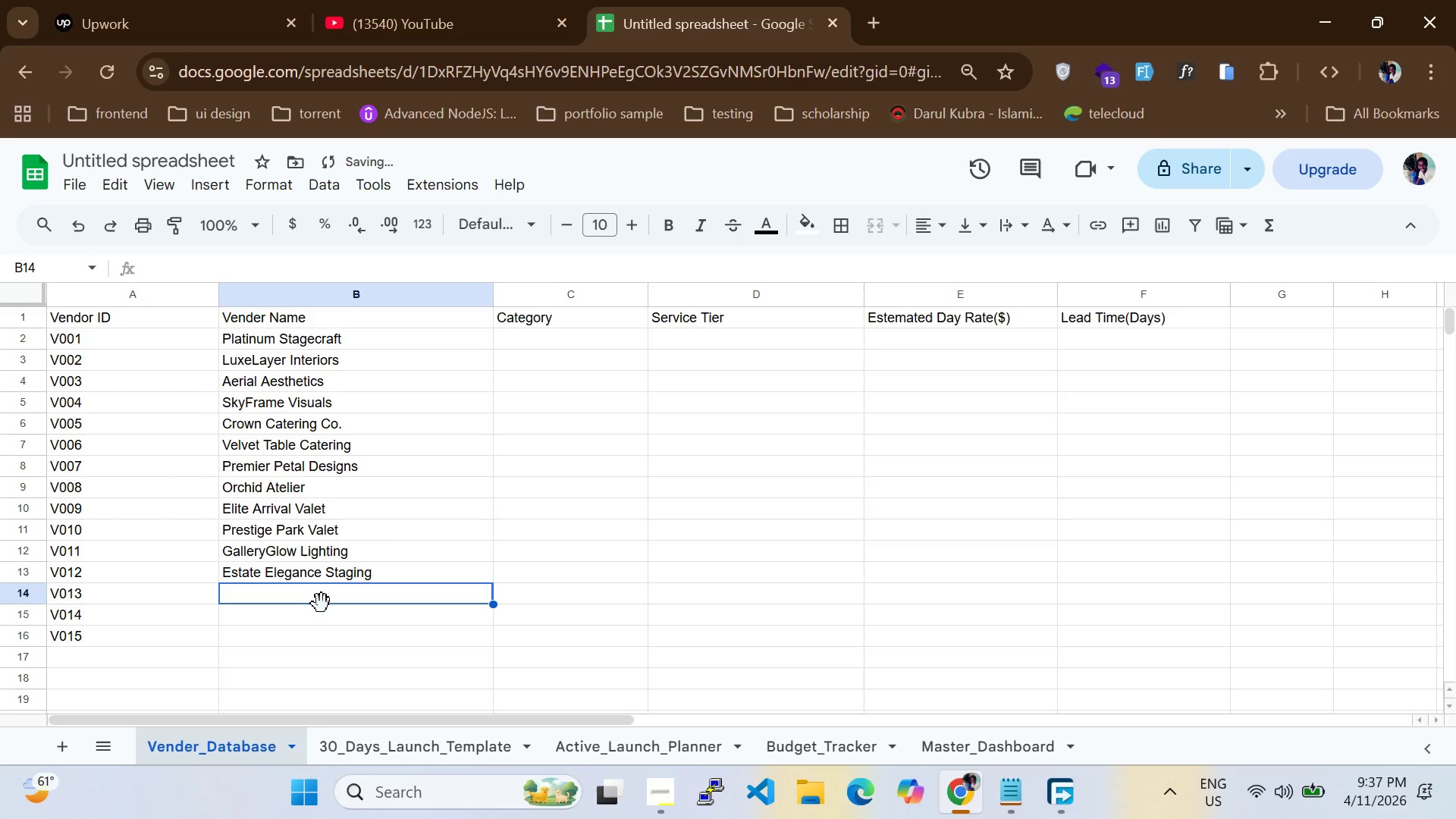 
type(Clinematicd)
key(Backspace)
type(sEstate)
 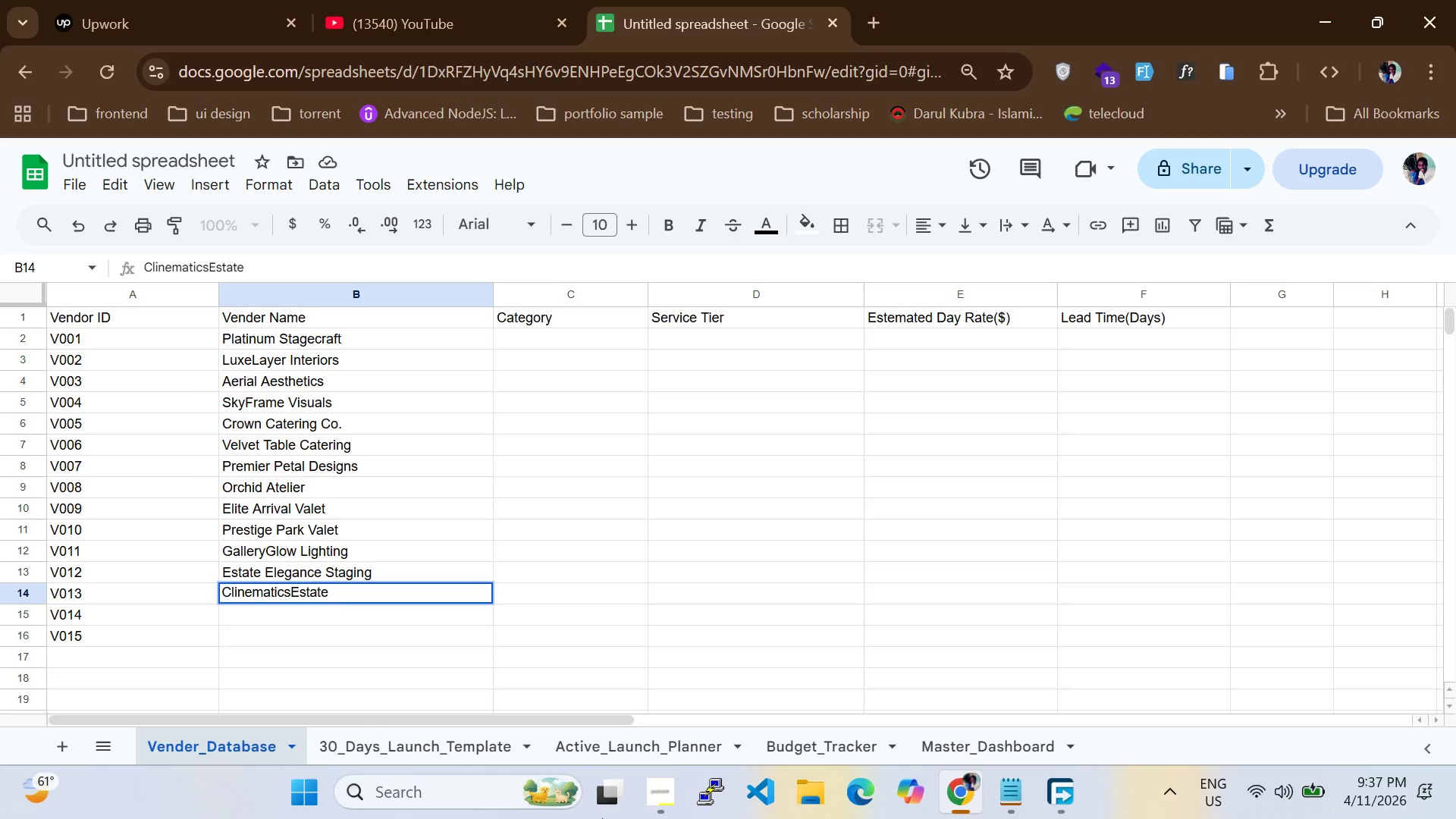 
left_click([670, 794])